 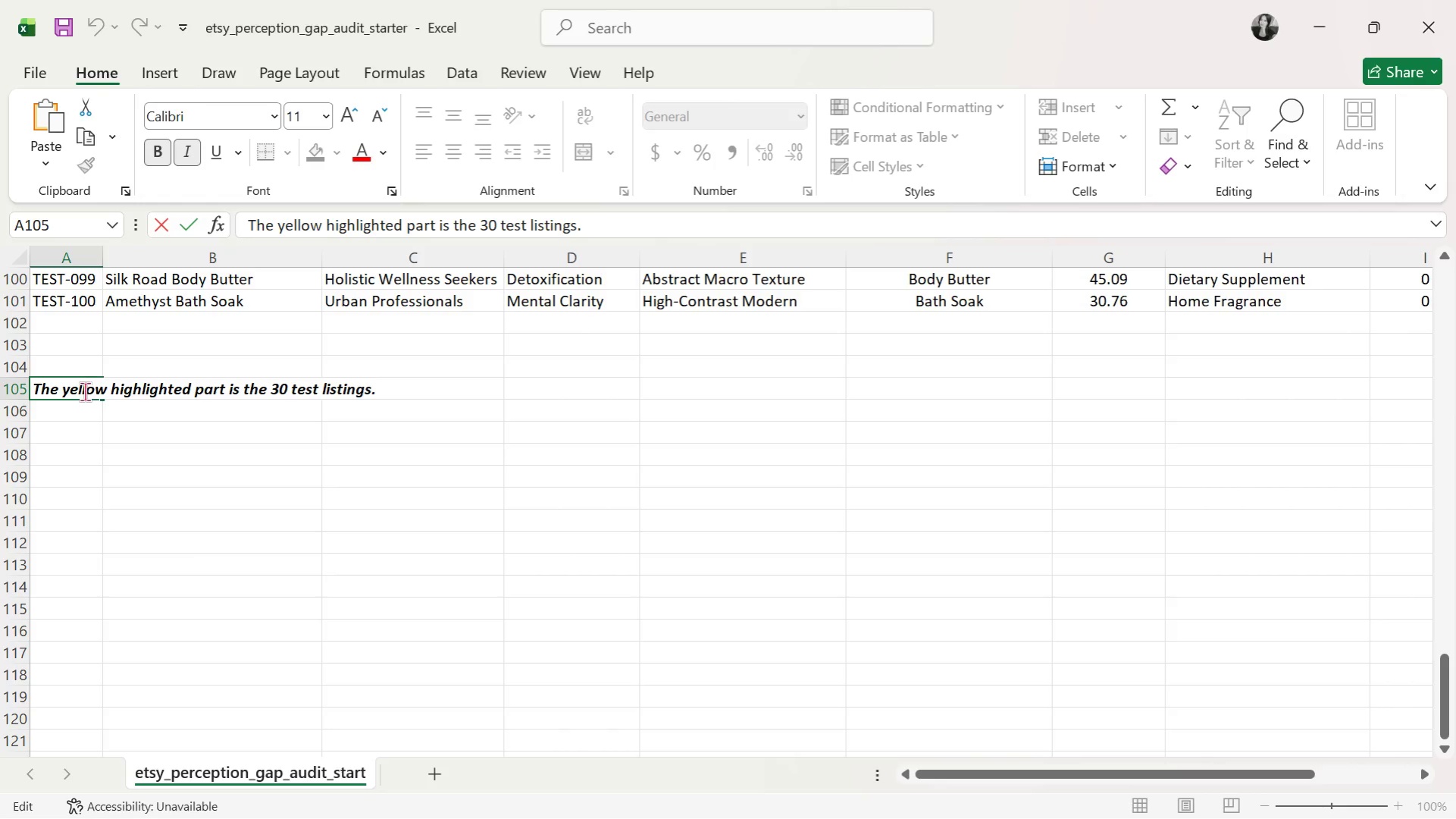 
triple_click([85, 391])
 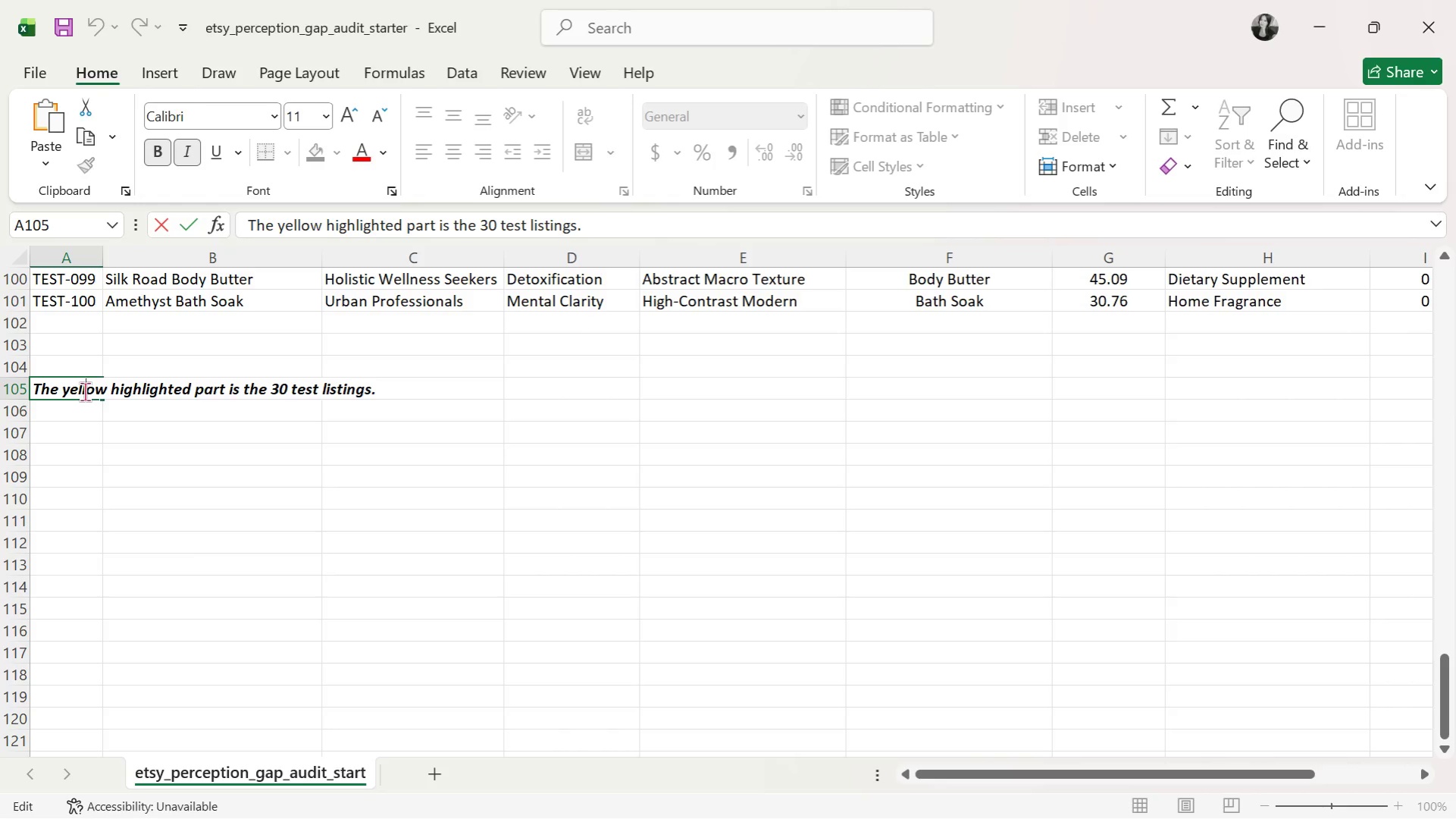 
triple_click([85, 391])
 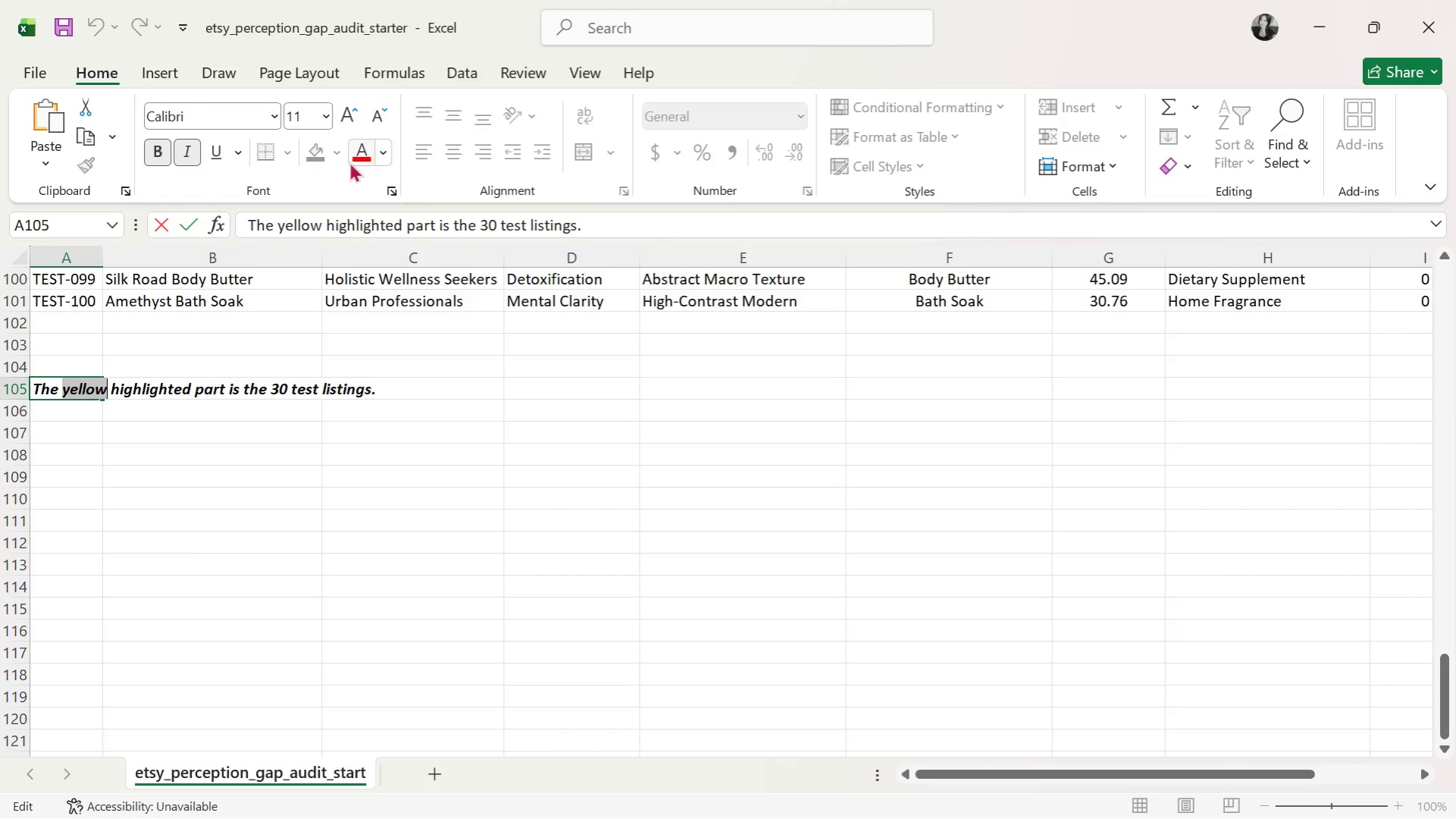 
left_click([339, 156])
 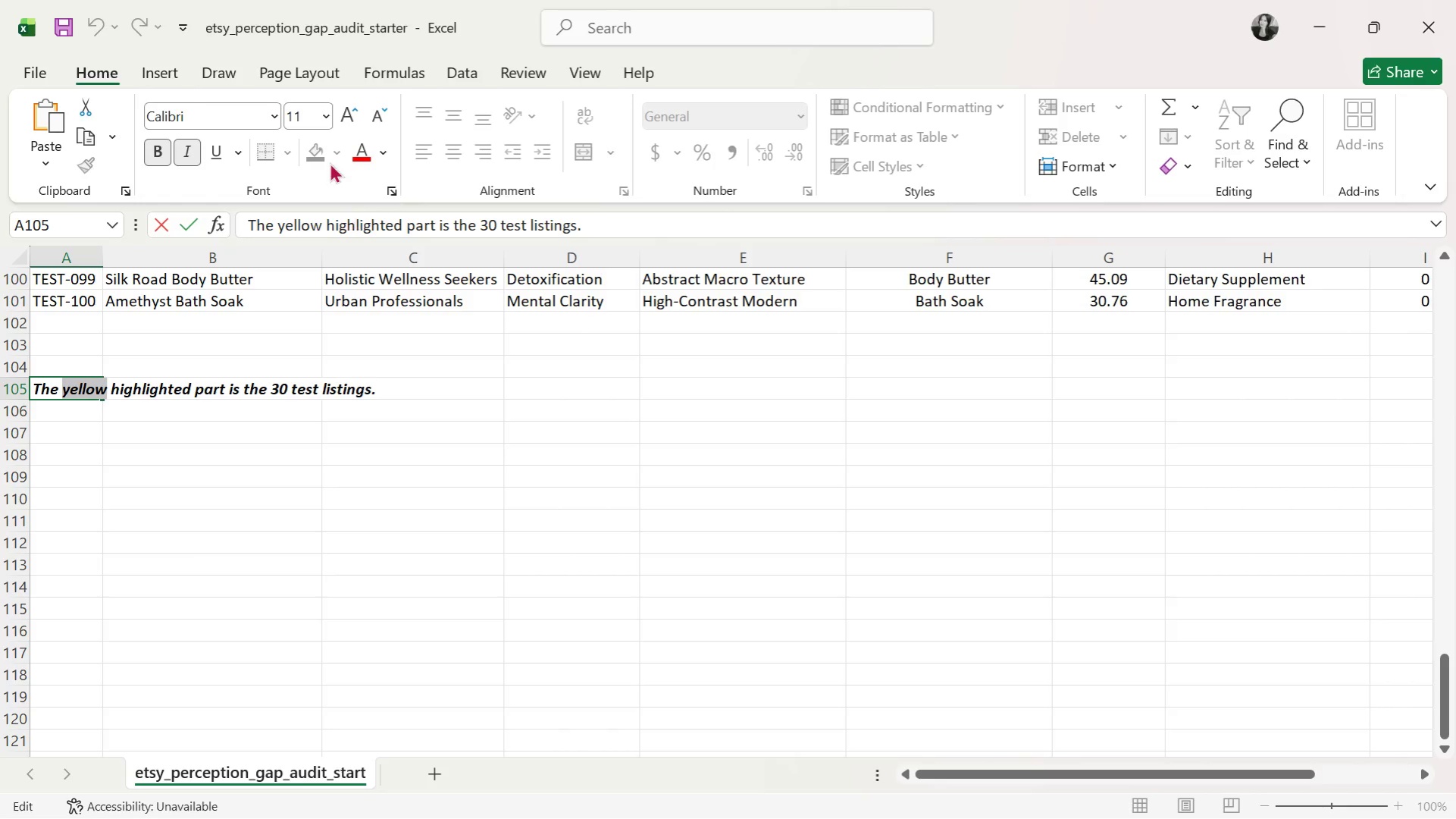 
left_click([324, 148])
 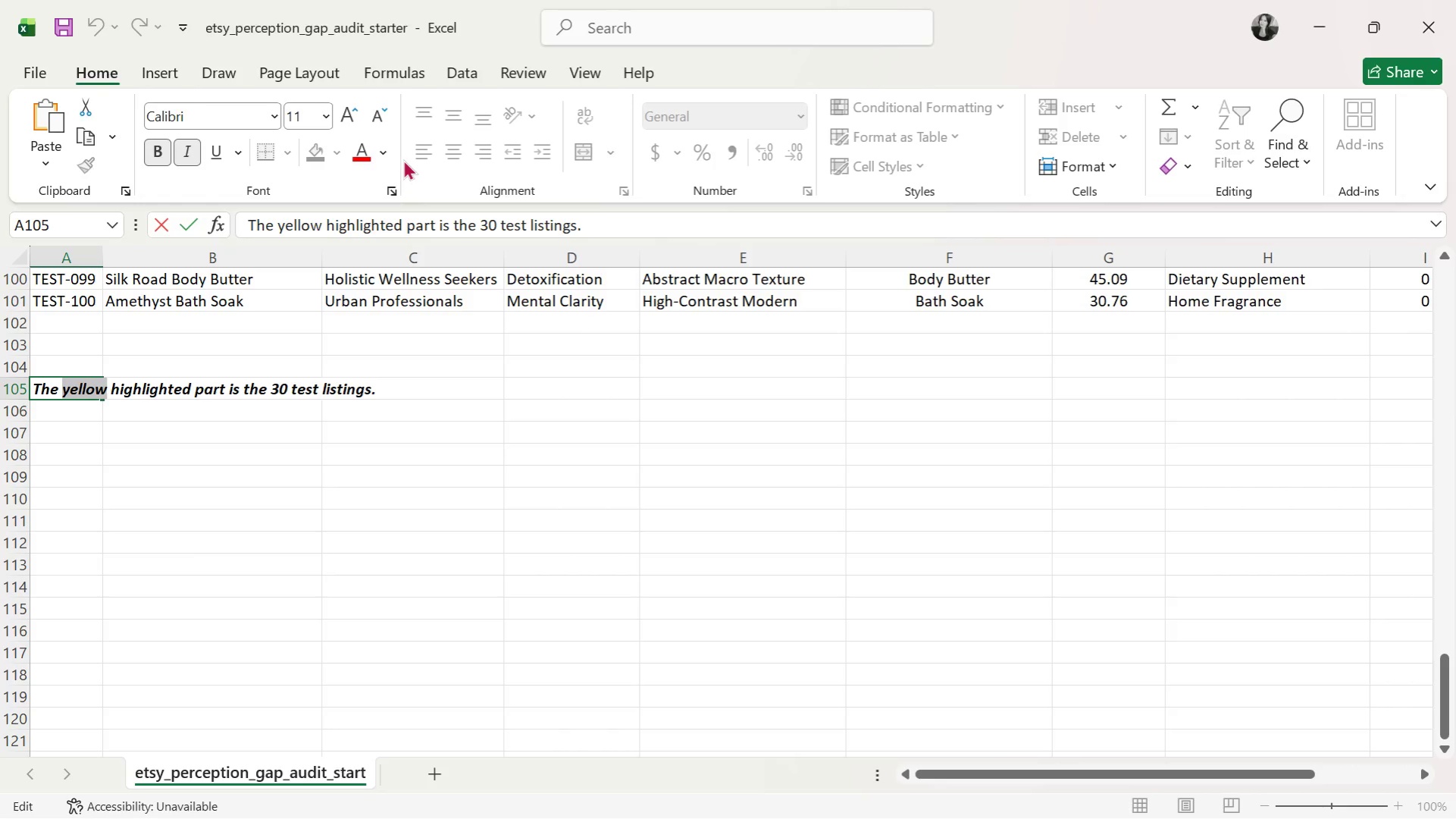 
left_click([389, 154])
 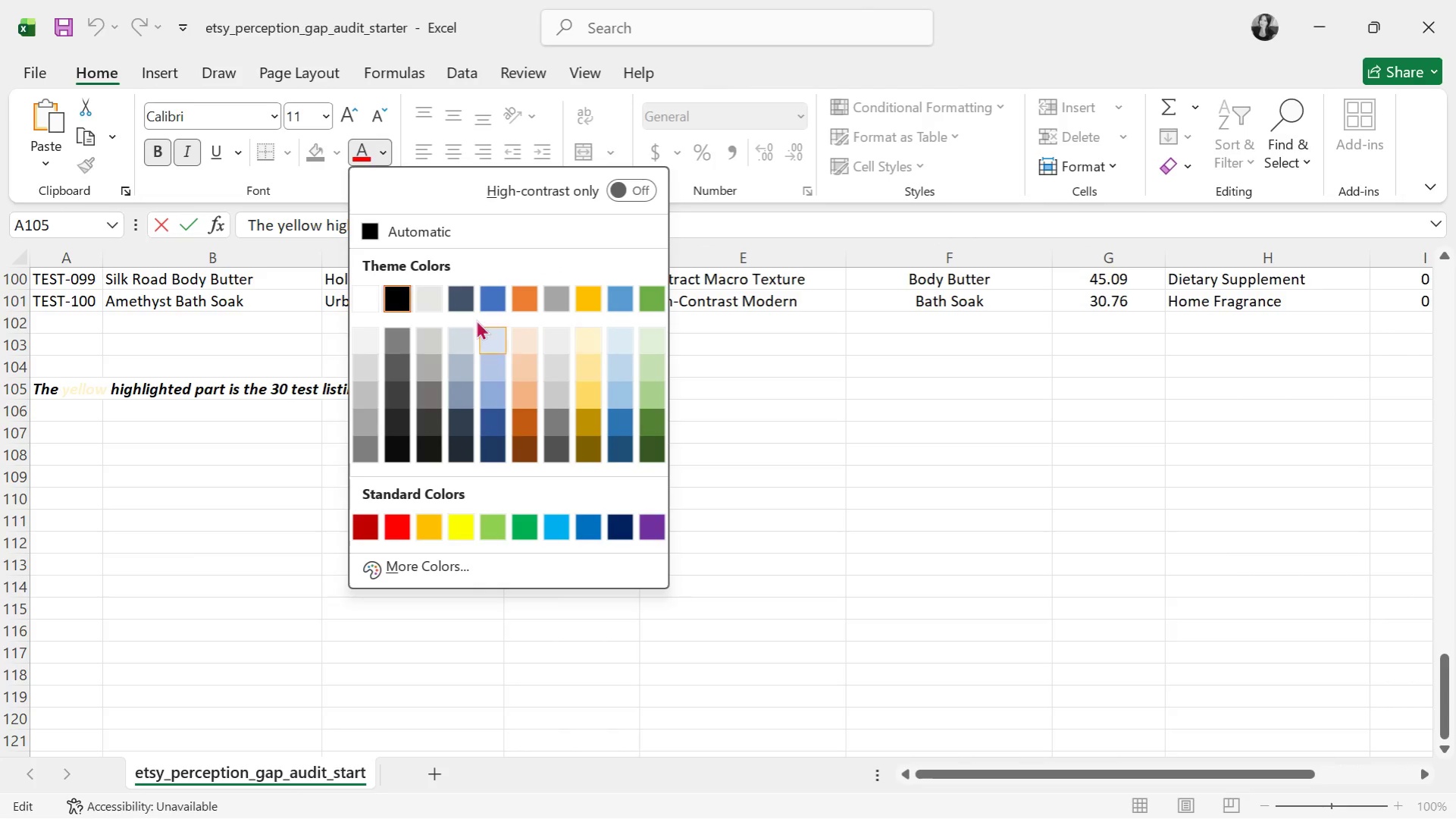 
left_click([243, 391])
 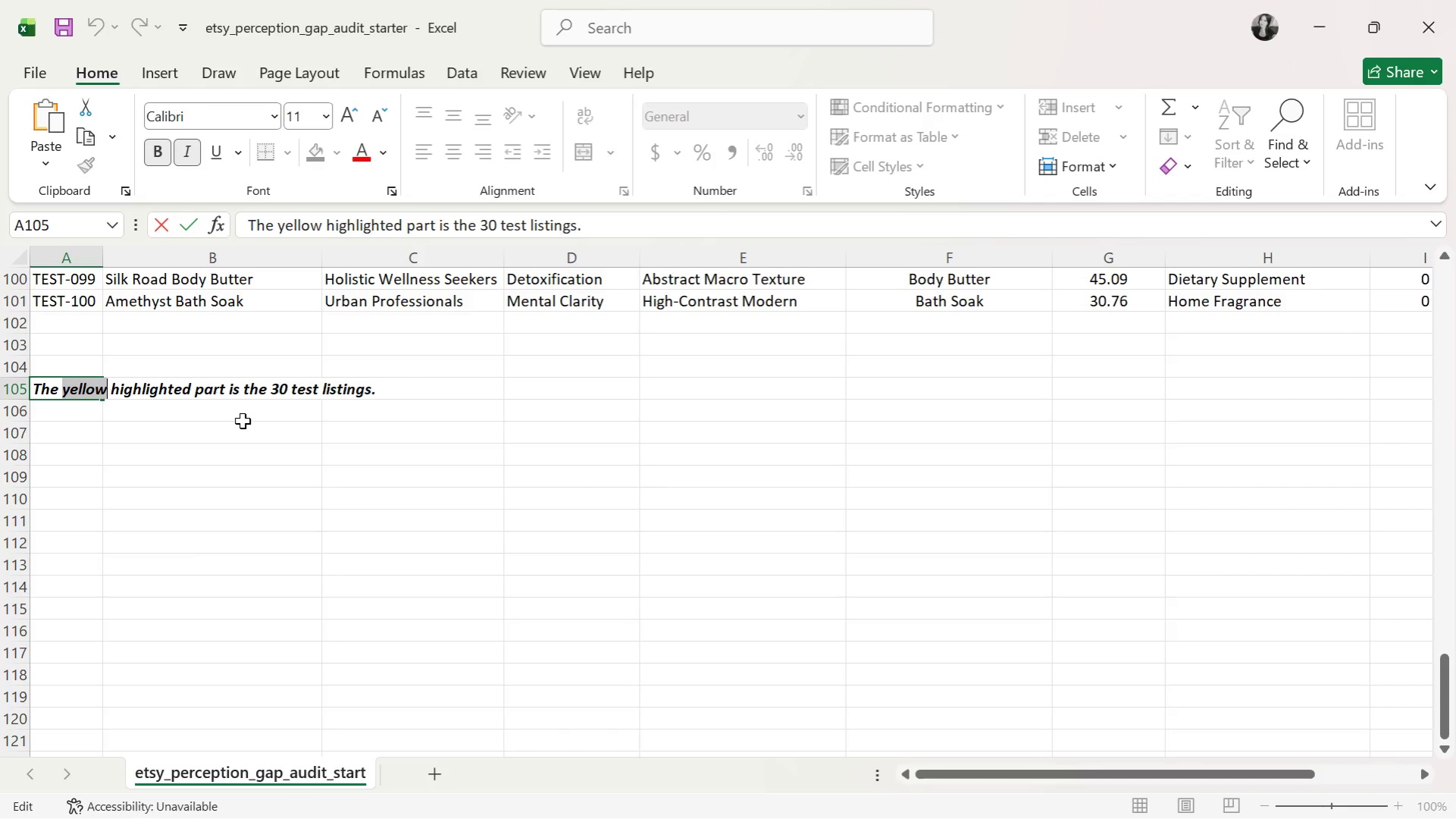 
double_click([241, 421])
 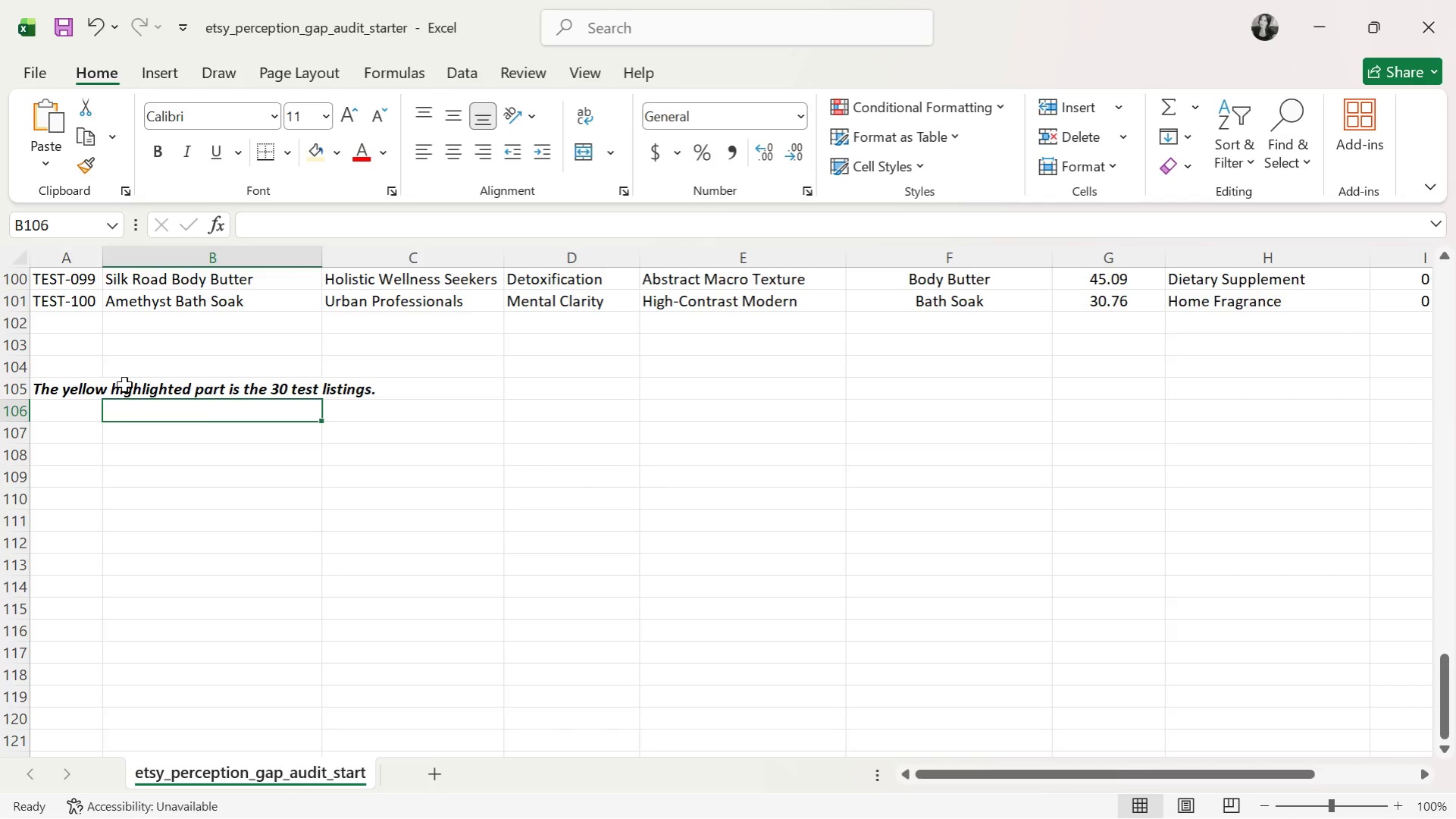 
scroll: coordinate [521, 571], scroll_direction: up, amount: 31.0
 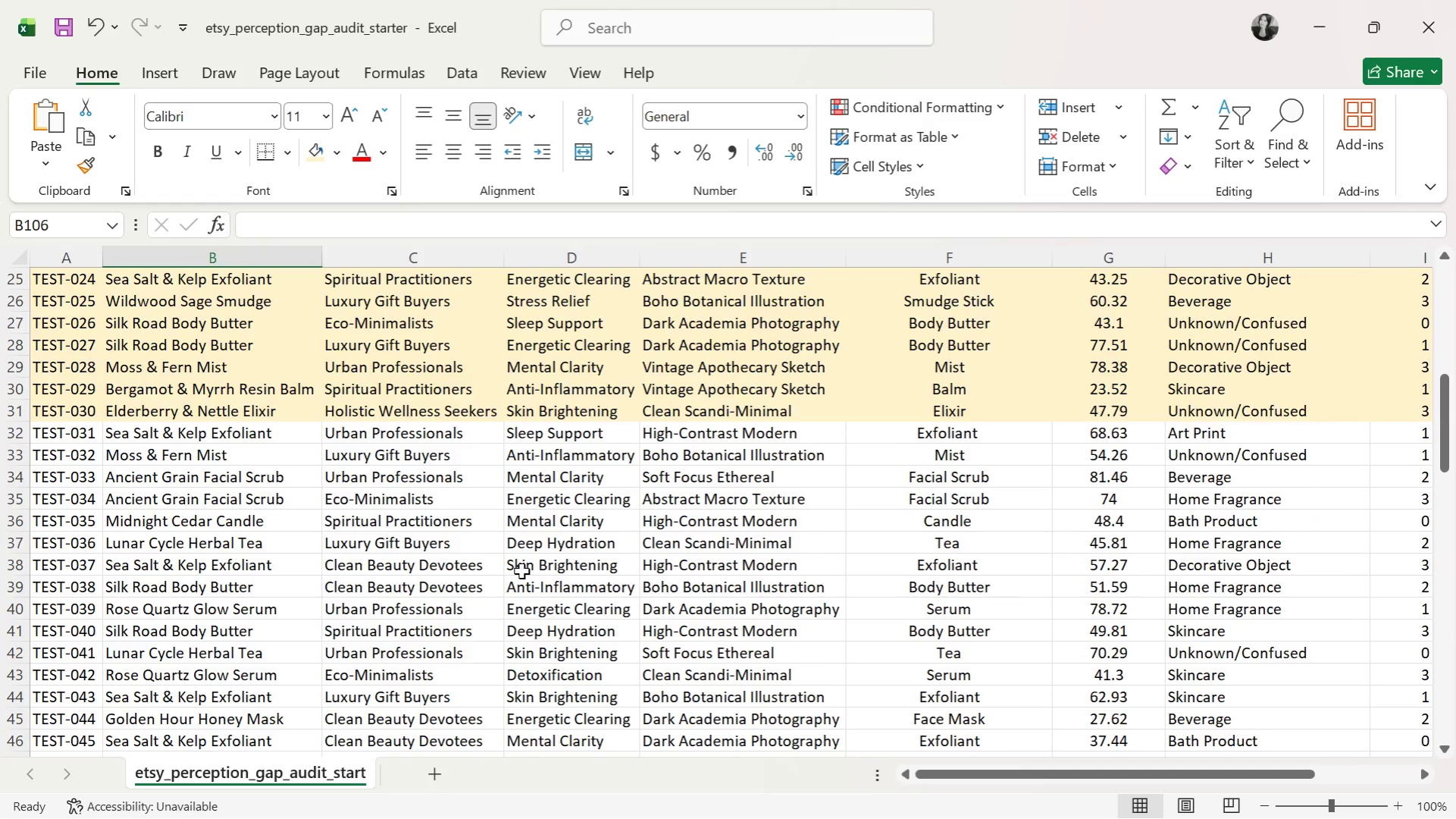 
scroll: coordinate [505, 555], scroll_direction: down, amount: 25.0
 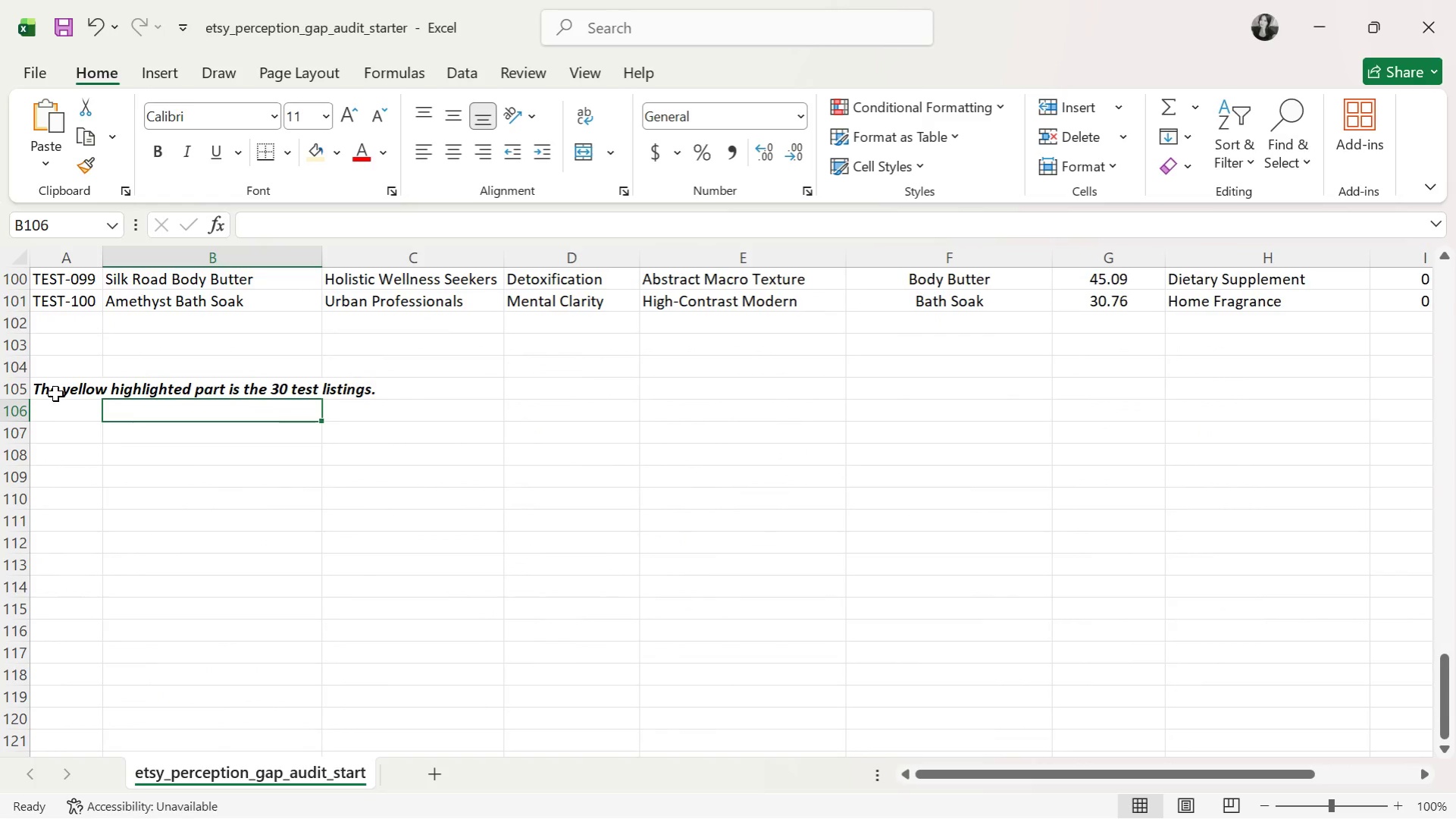 
left_click([53, 391])
 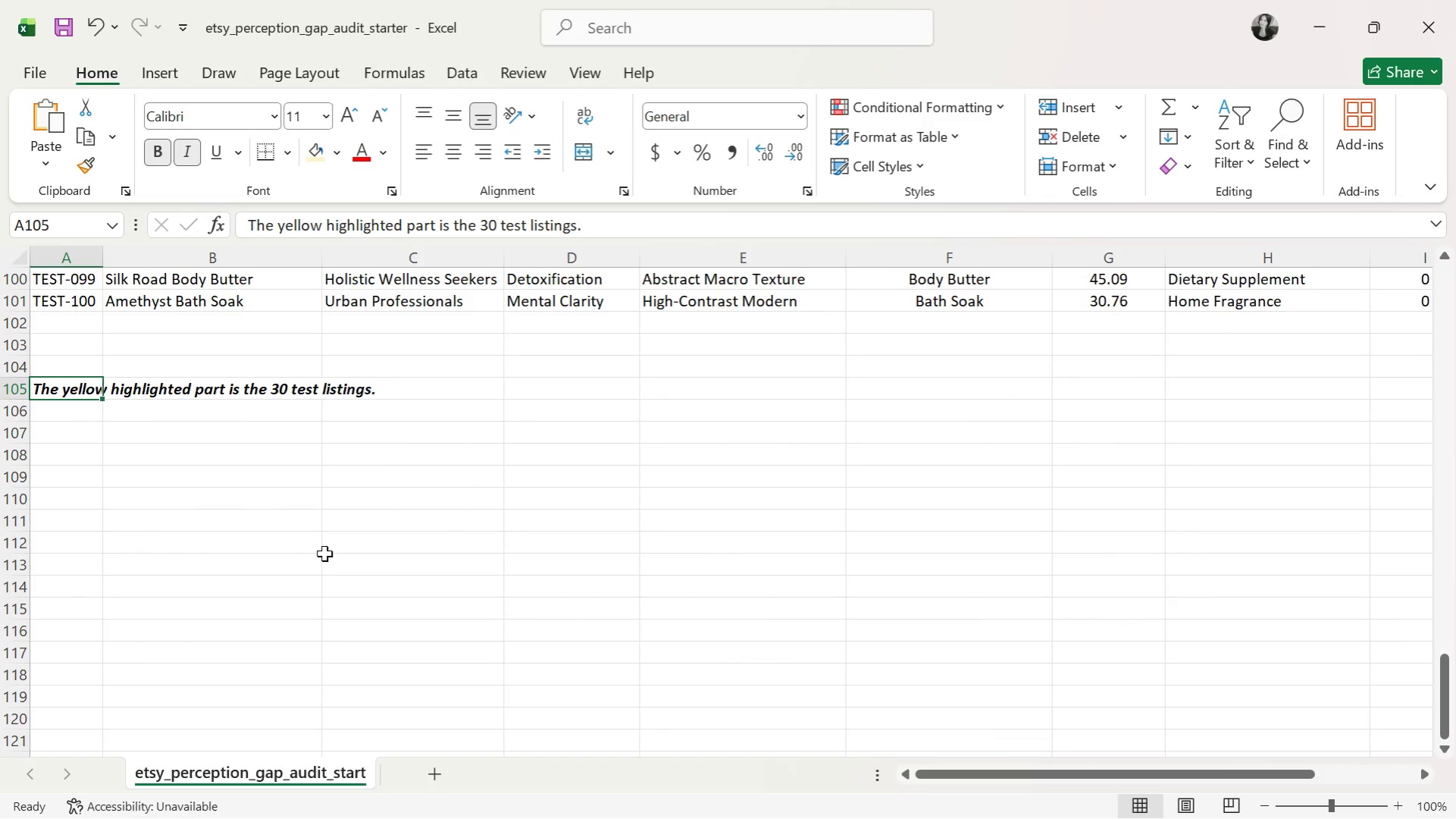 
scroll: coordinate [359, 563], scroll_direction: up, amount: 42.0
 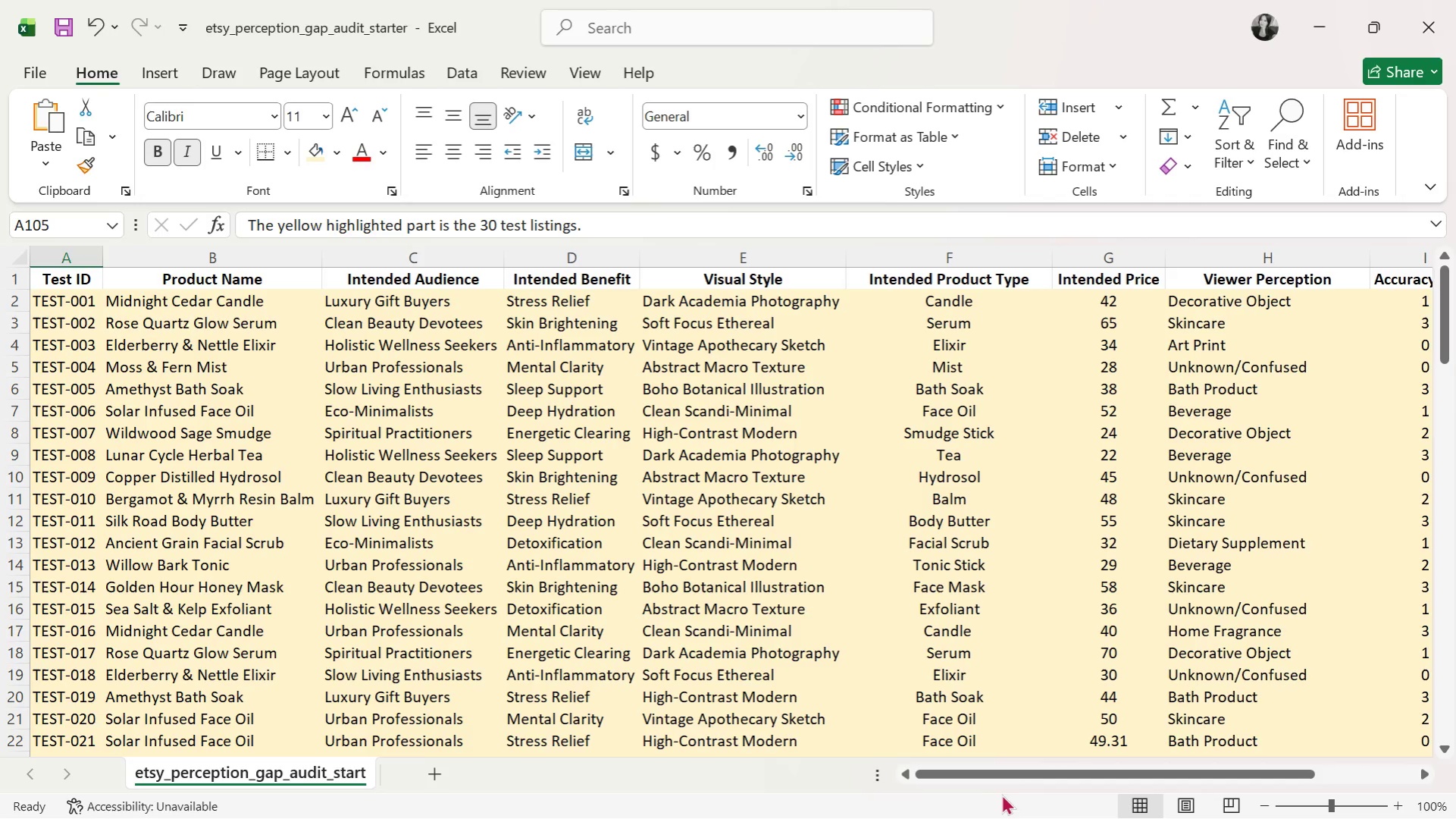 
left_click_drag(start_coordinate=[1004, 782], to_coordinate=[1166, 789])
 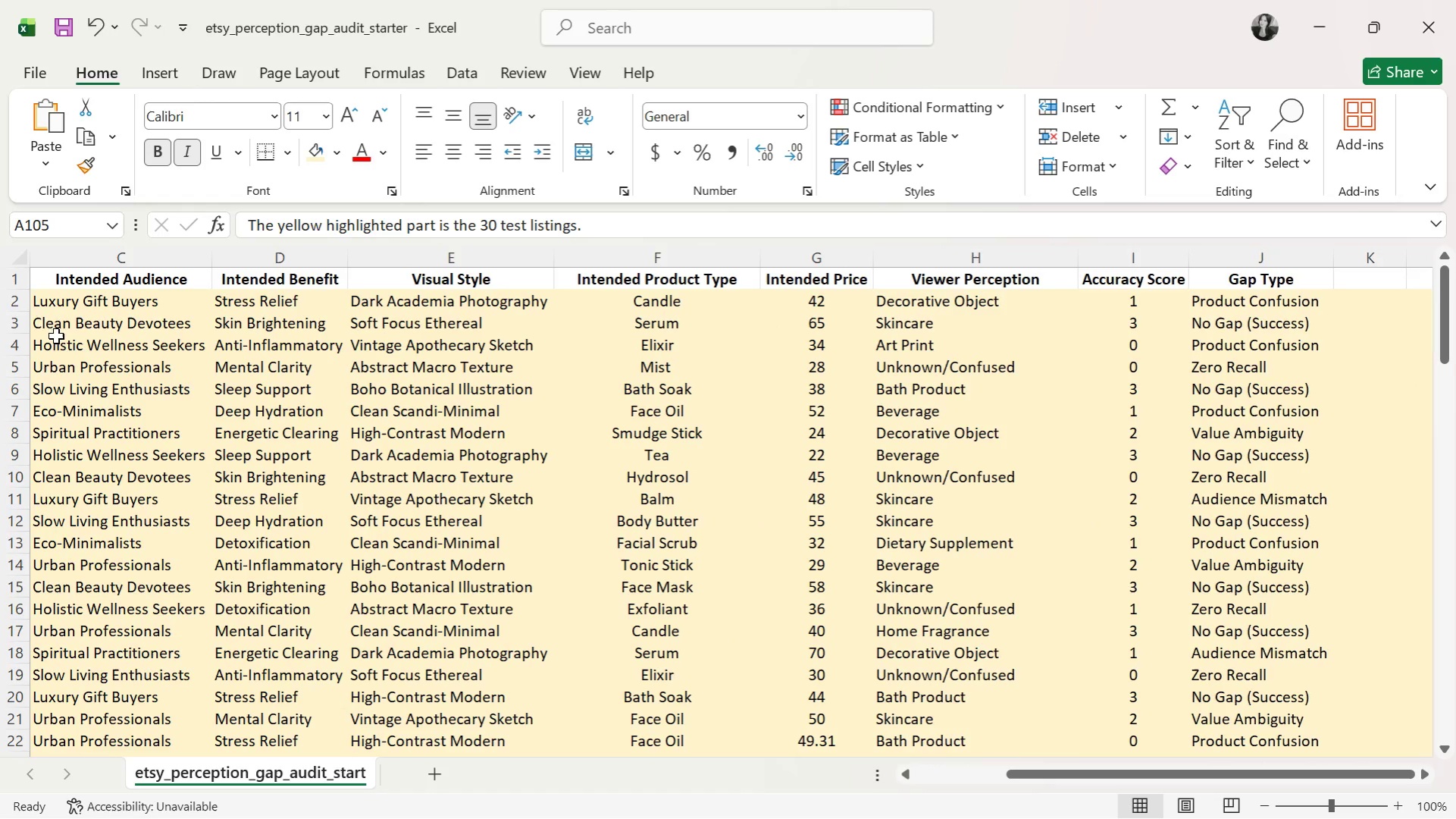 
left_click_drag(start_coordinate=[14, 300], to_coordinate=[0, 521])
 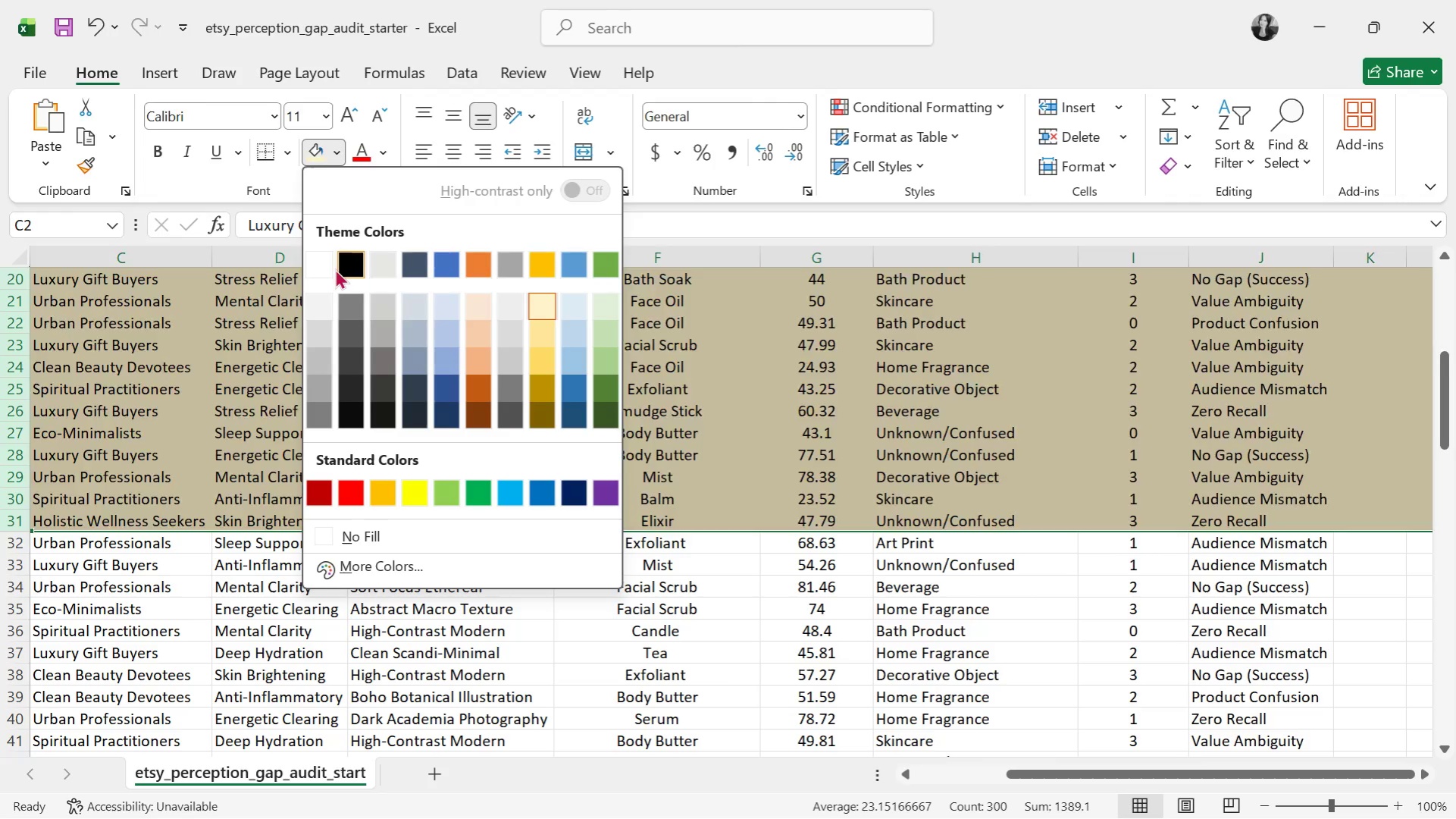 
left_click([315, 270])
 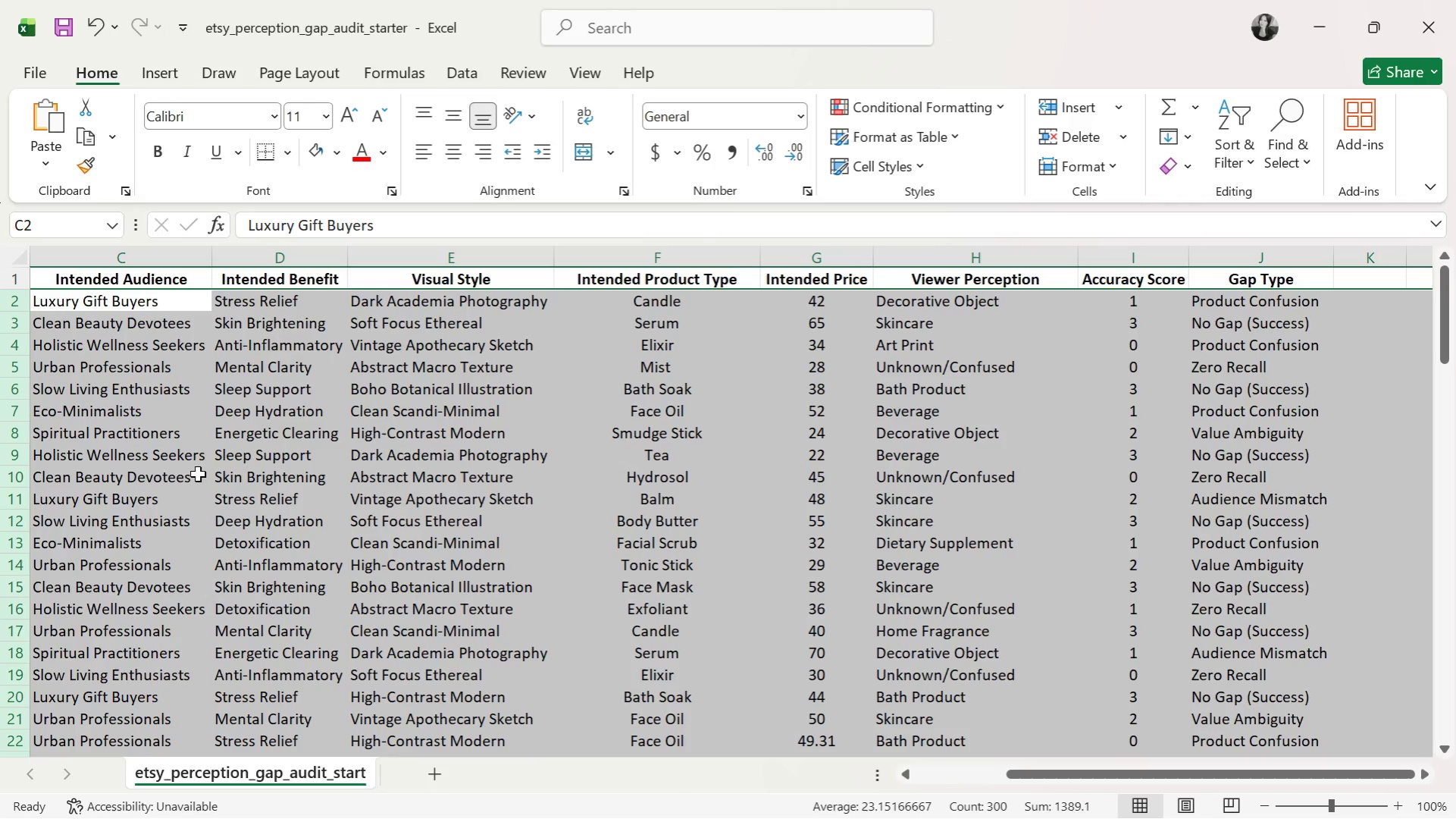 
scroll: coordinate [177, 475], scroll_direction: up, amount: 6.0
 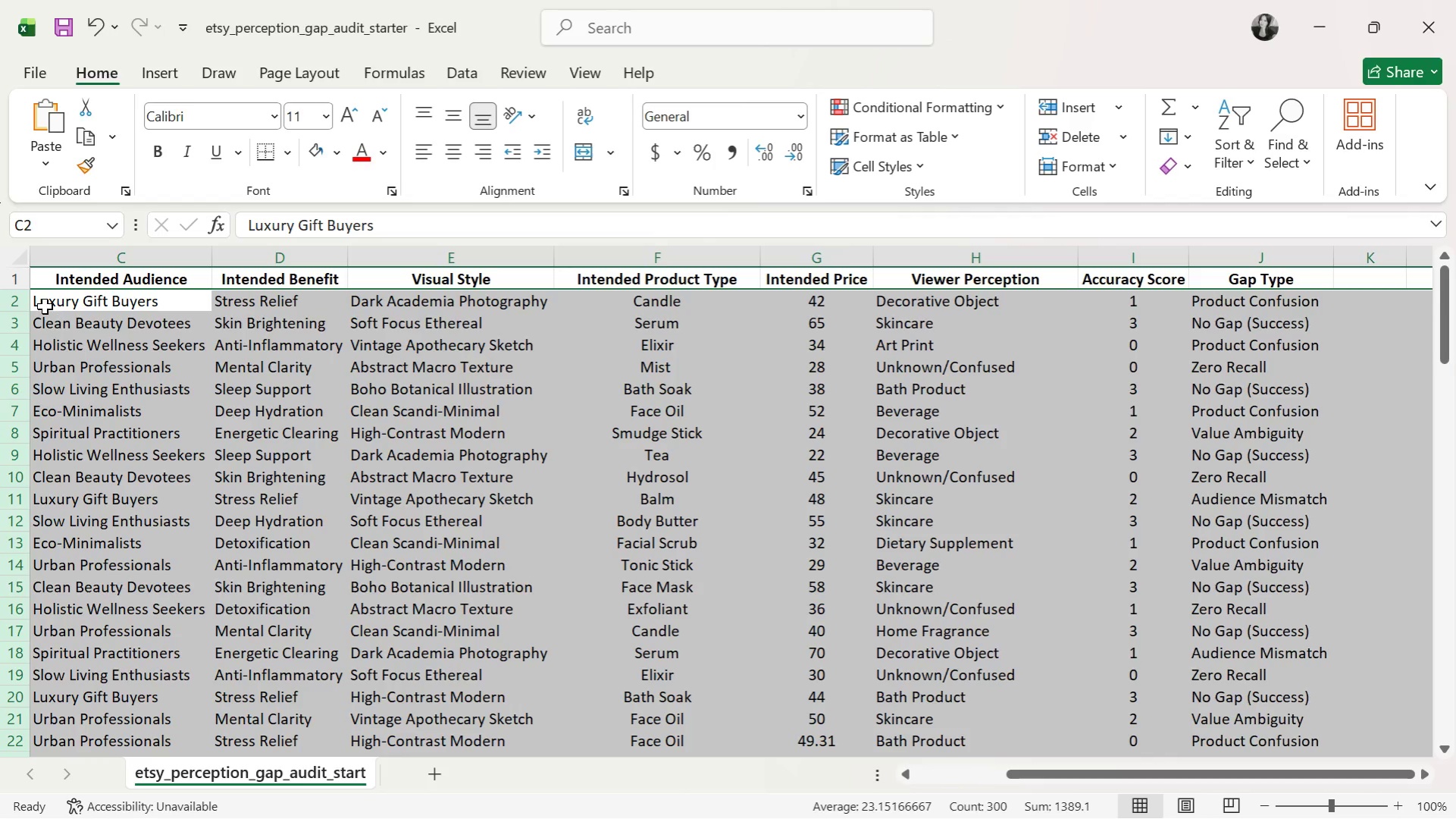 
left_click([43, 306])
 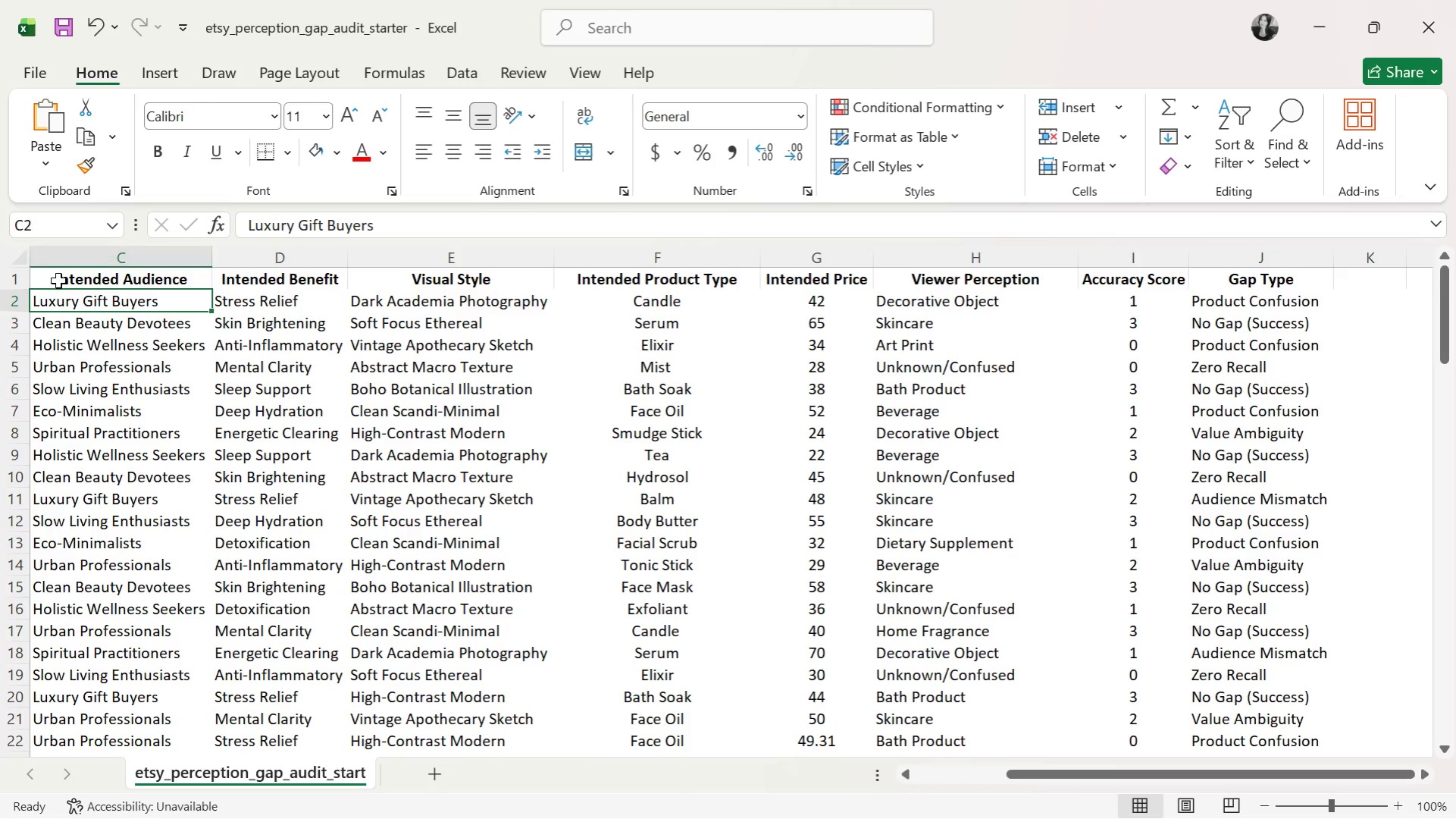 
left_click_drag(start_coordinate=[58, 281], to_coordinate=[1224, 648])
 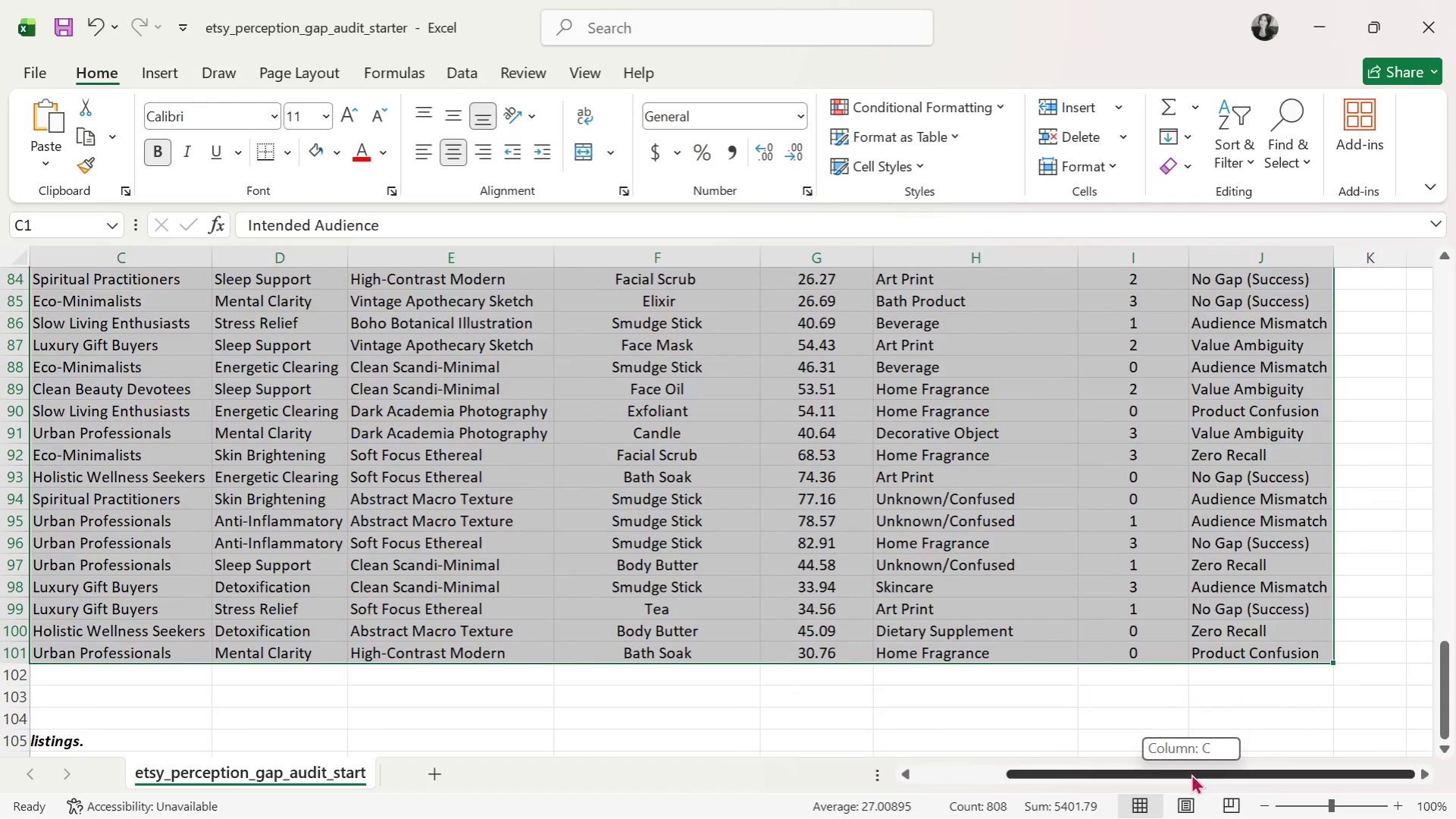 
left_click_drag(start_coordinate=[1191, 774], to_coordinate=[657, 745])
 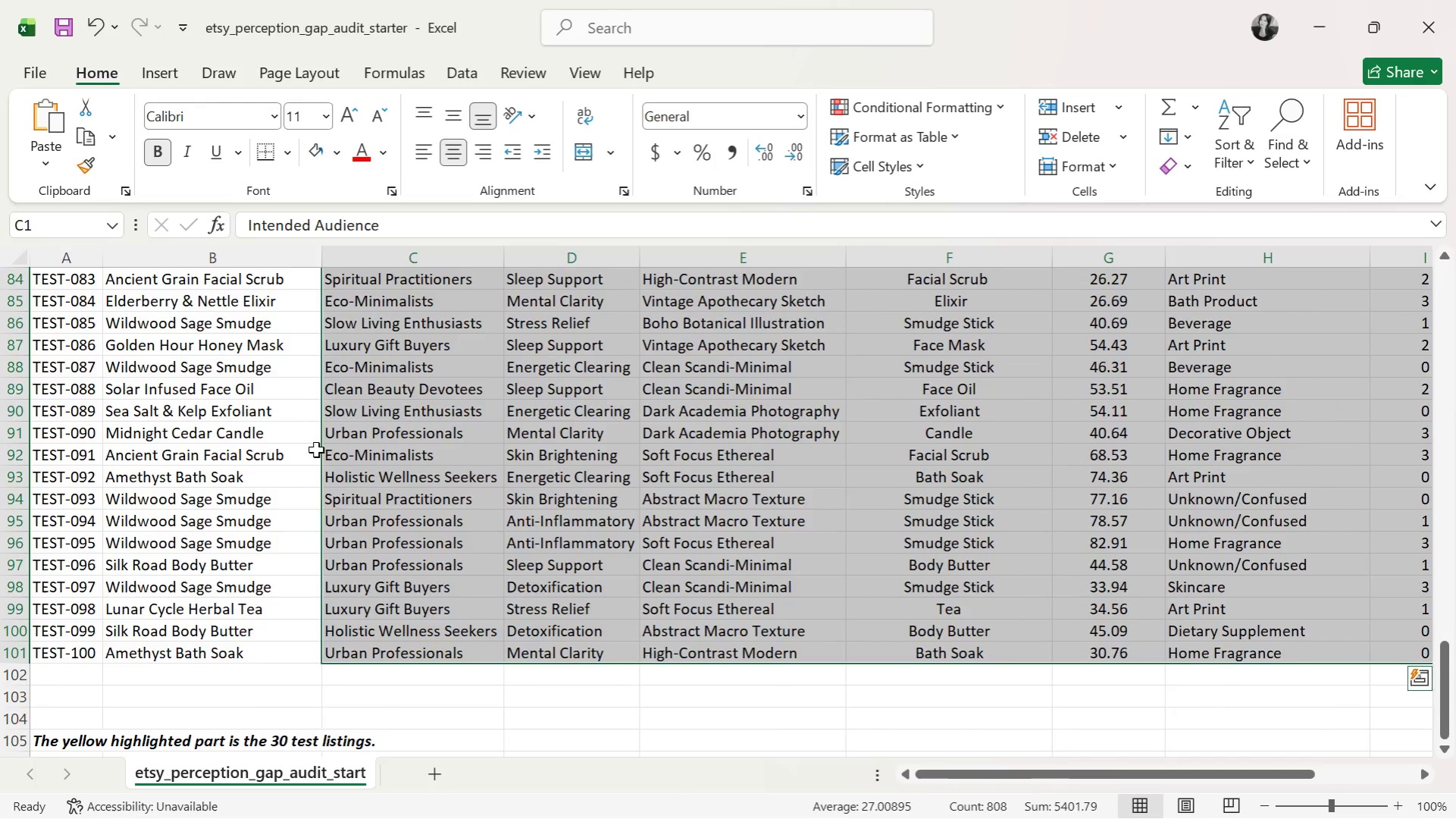 
scroll: coordinate [548, 457], scroll_direction: up, amount: 43.0
 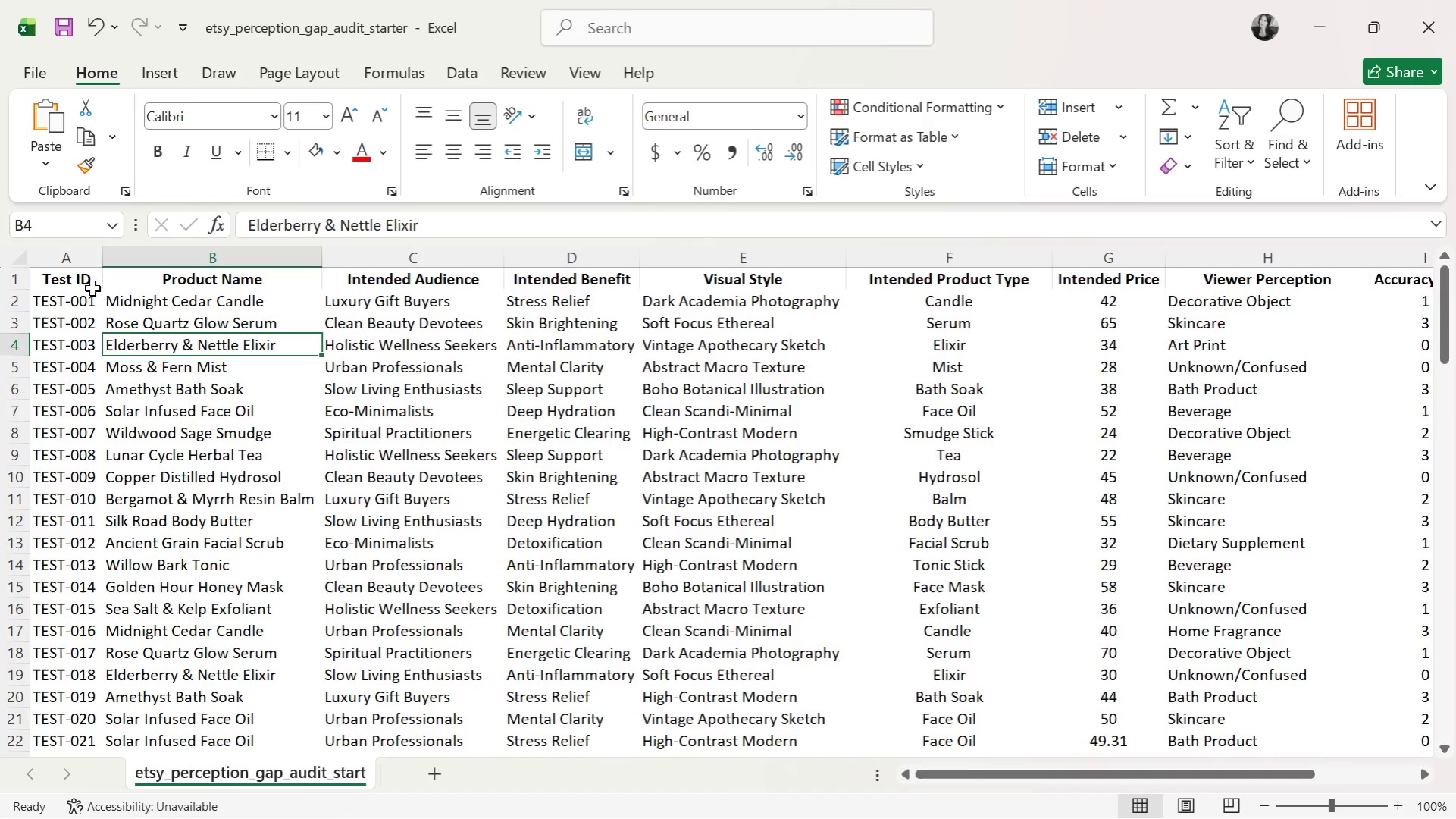 
left_click_drag(start_coordinate=[75, 283], to_coordinate=[1246, 628])
 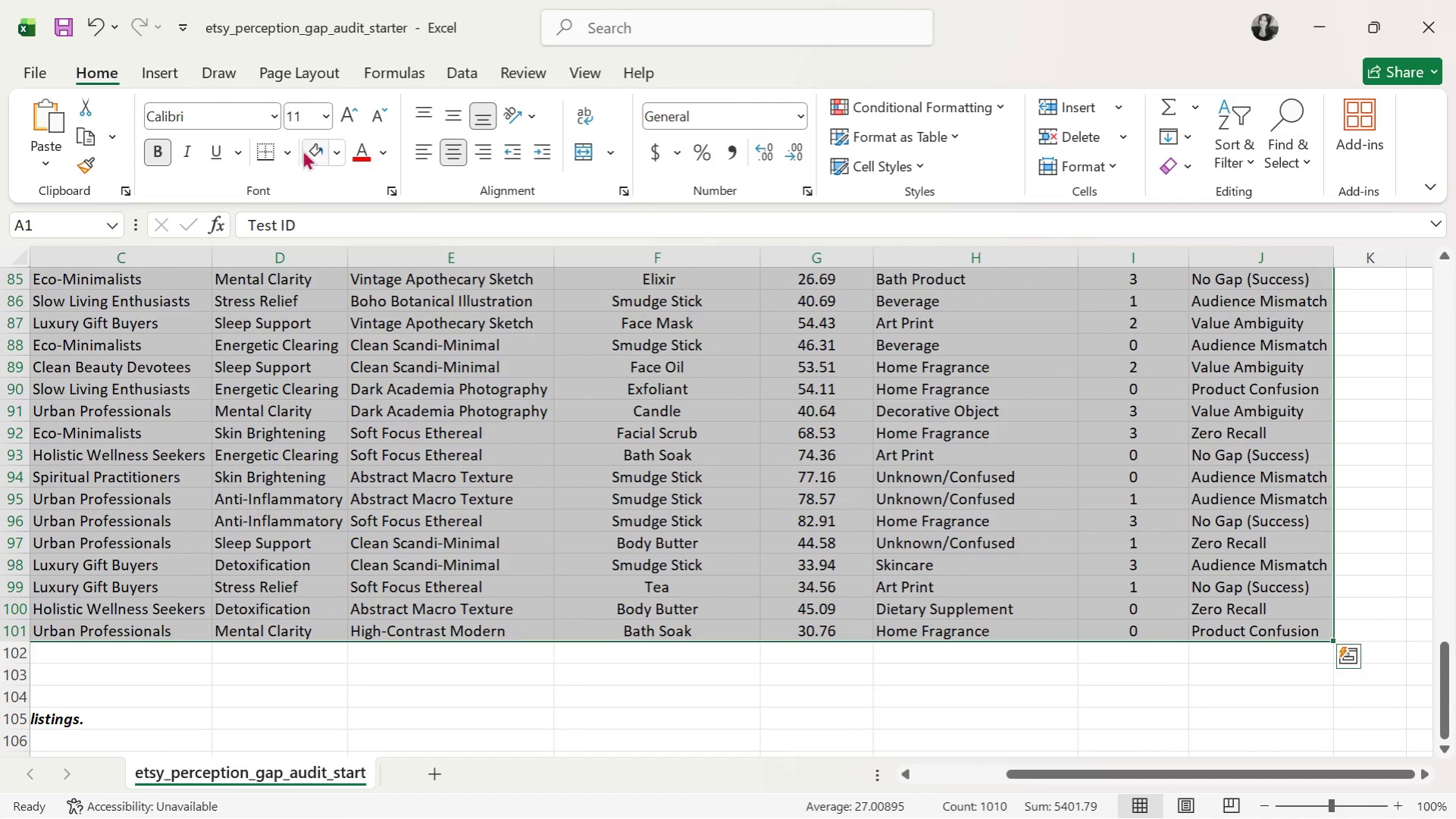 
left_click([292, 143])
 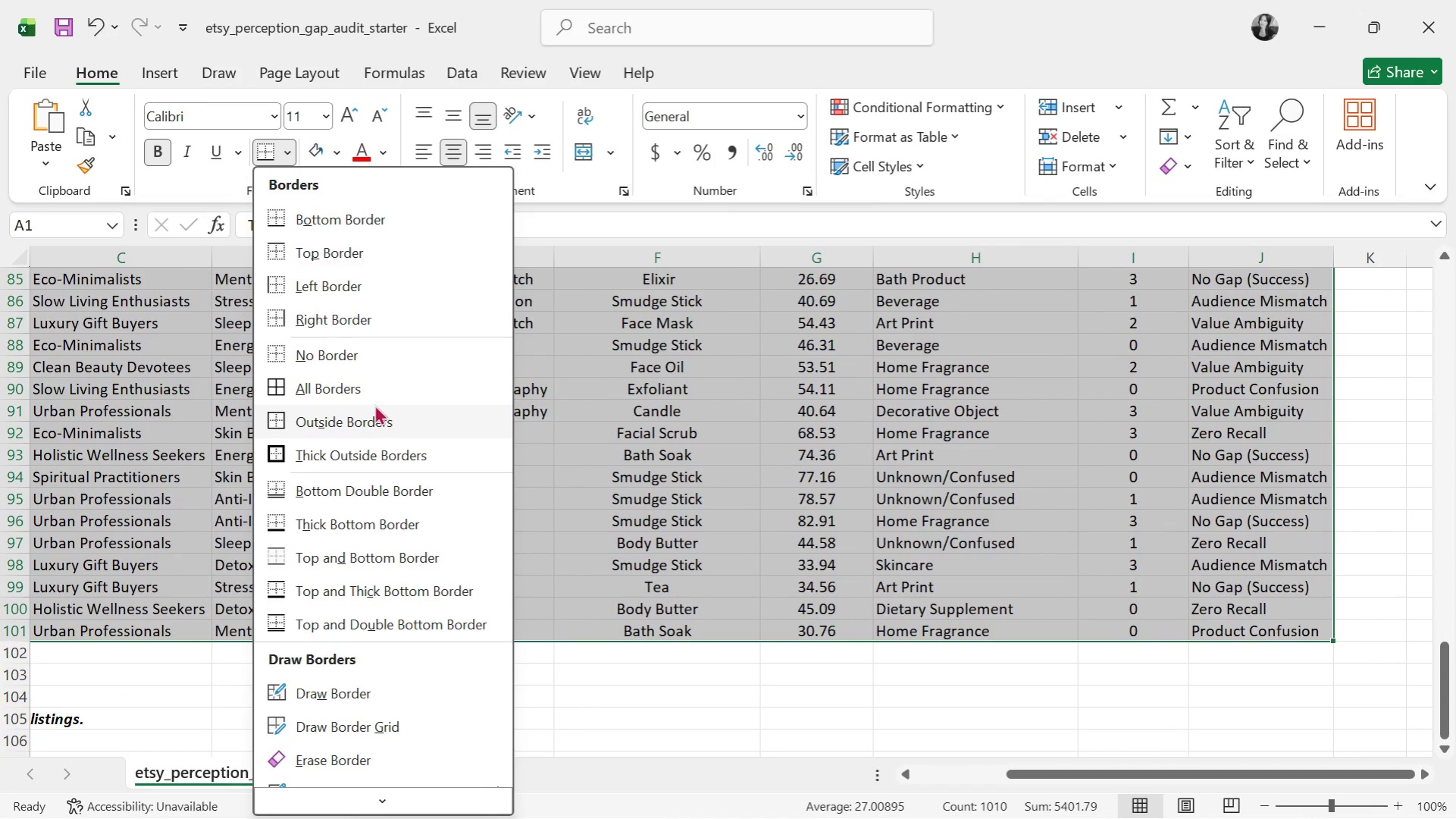 
left_click([377, 392])
 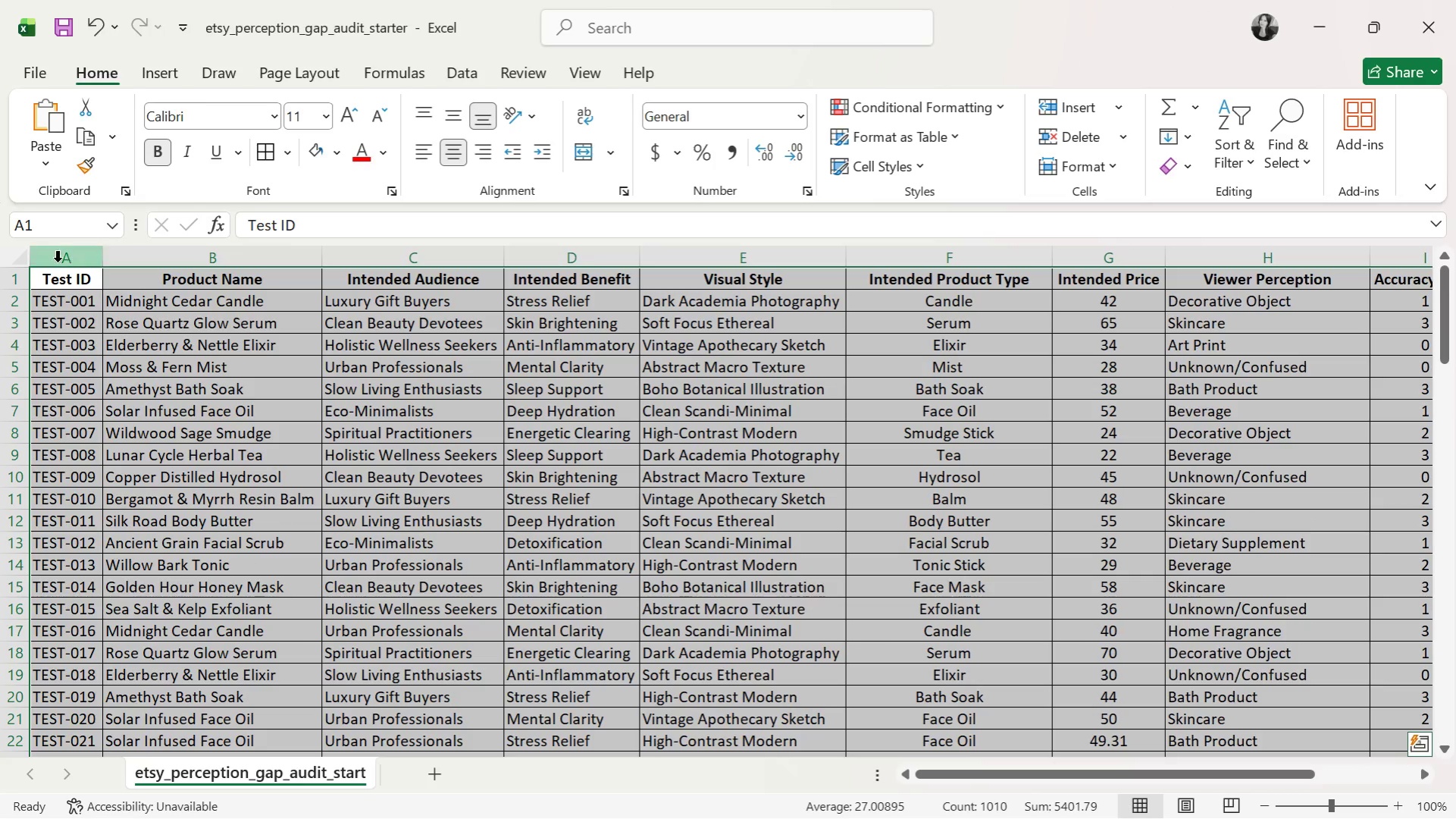 
left_click([110, 412])
 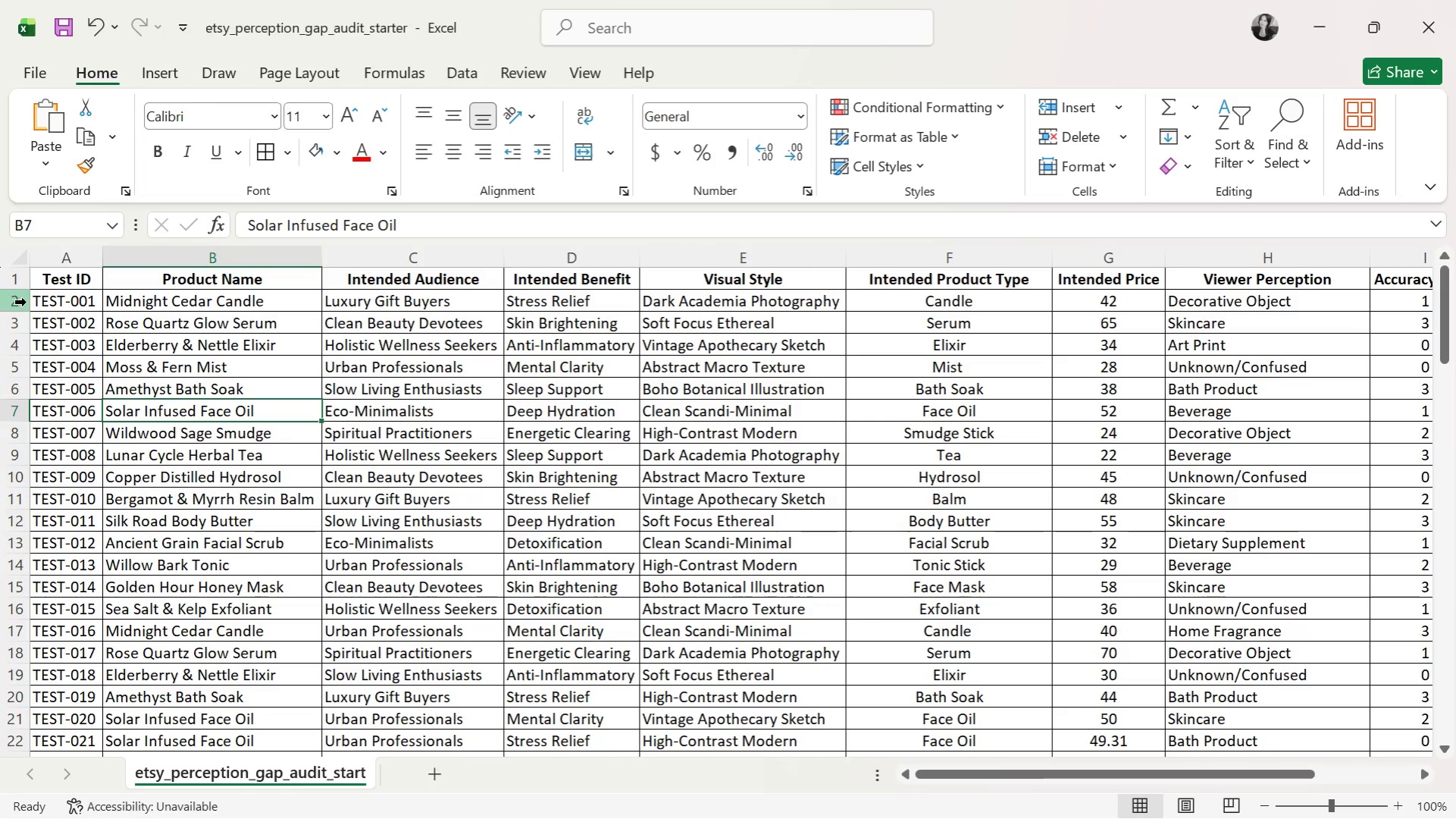 
left_click_drag(start_coordinate=[61, 302], to_coordinate=[1222, 284])
 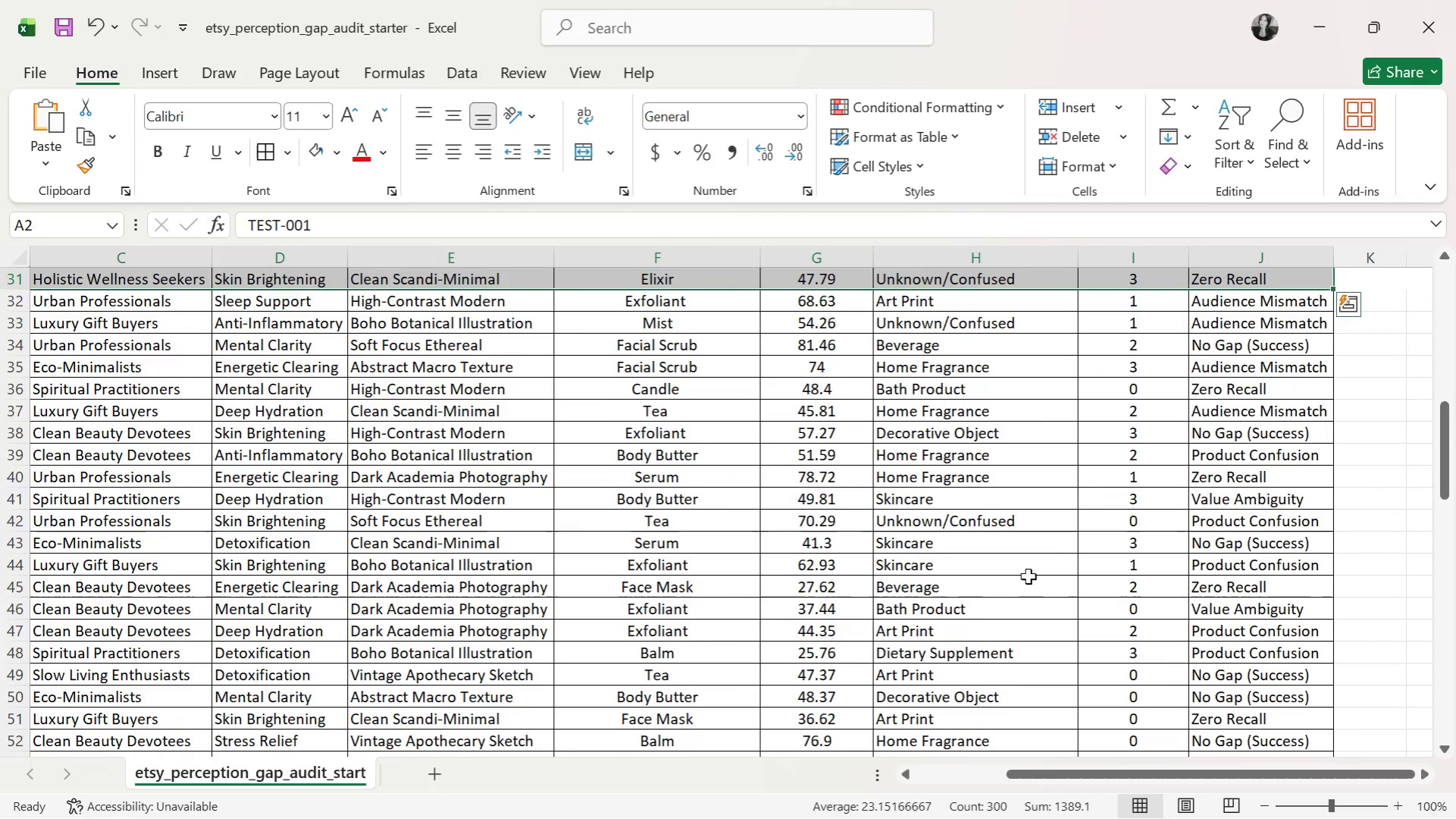 
scroll: coordinate [1003, 590], scroll_direction: up, amount: 2.0
 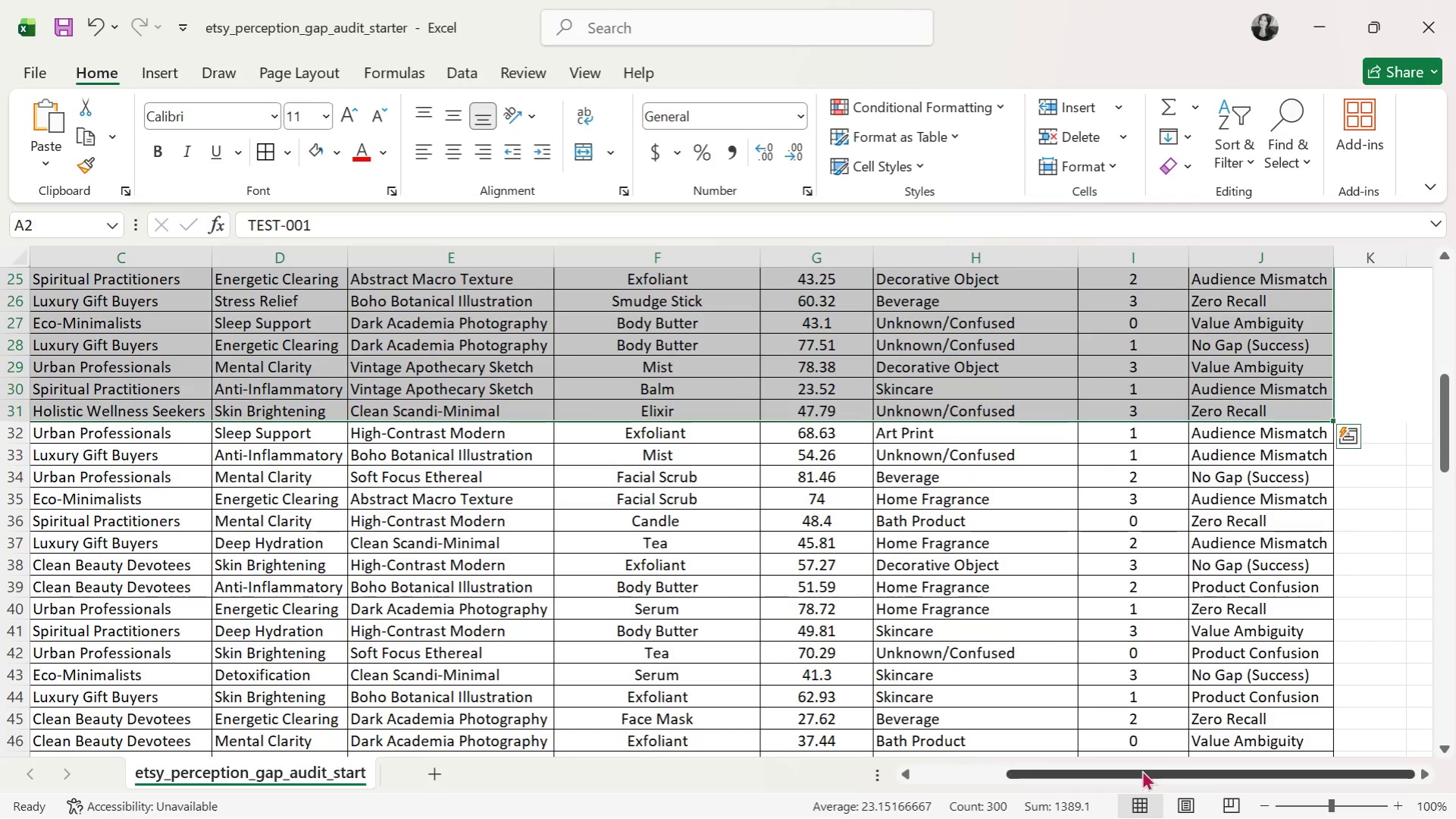 
left_click_drag(start_coordinate=[1141, 770], to_coordinate=[614, 730])
 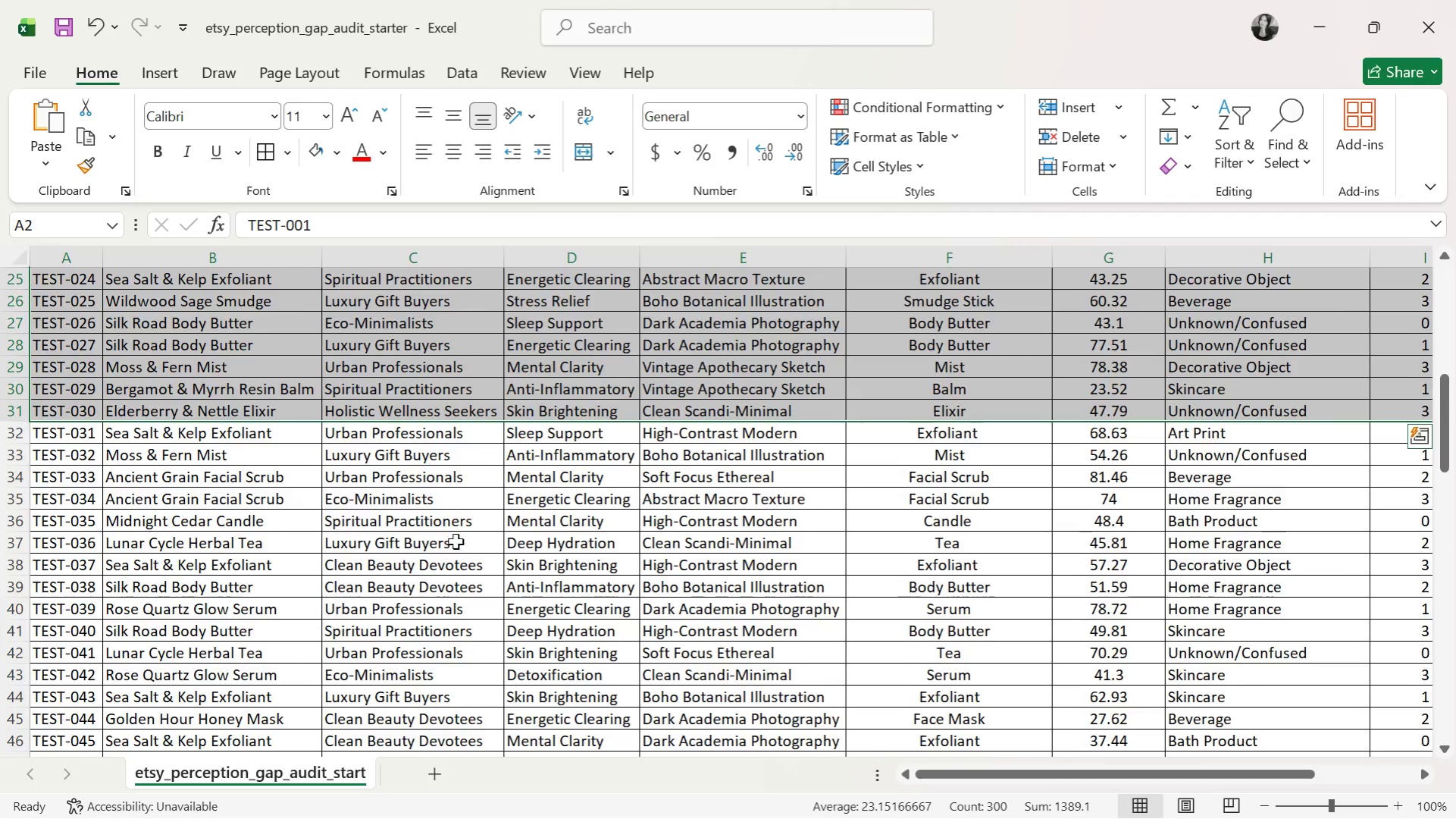 
scroll: coordinate [408, 487], scroll_direction: up, amount: 18.0
 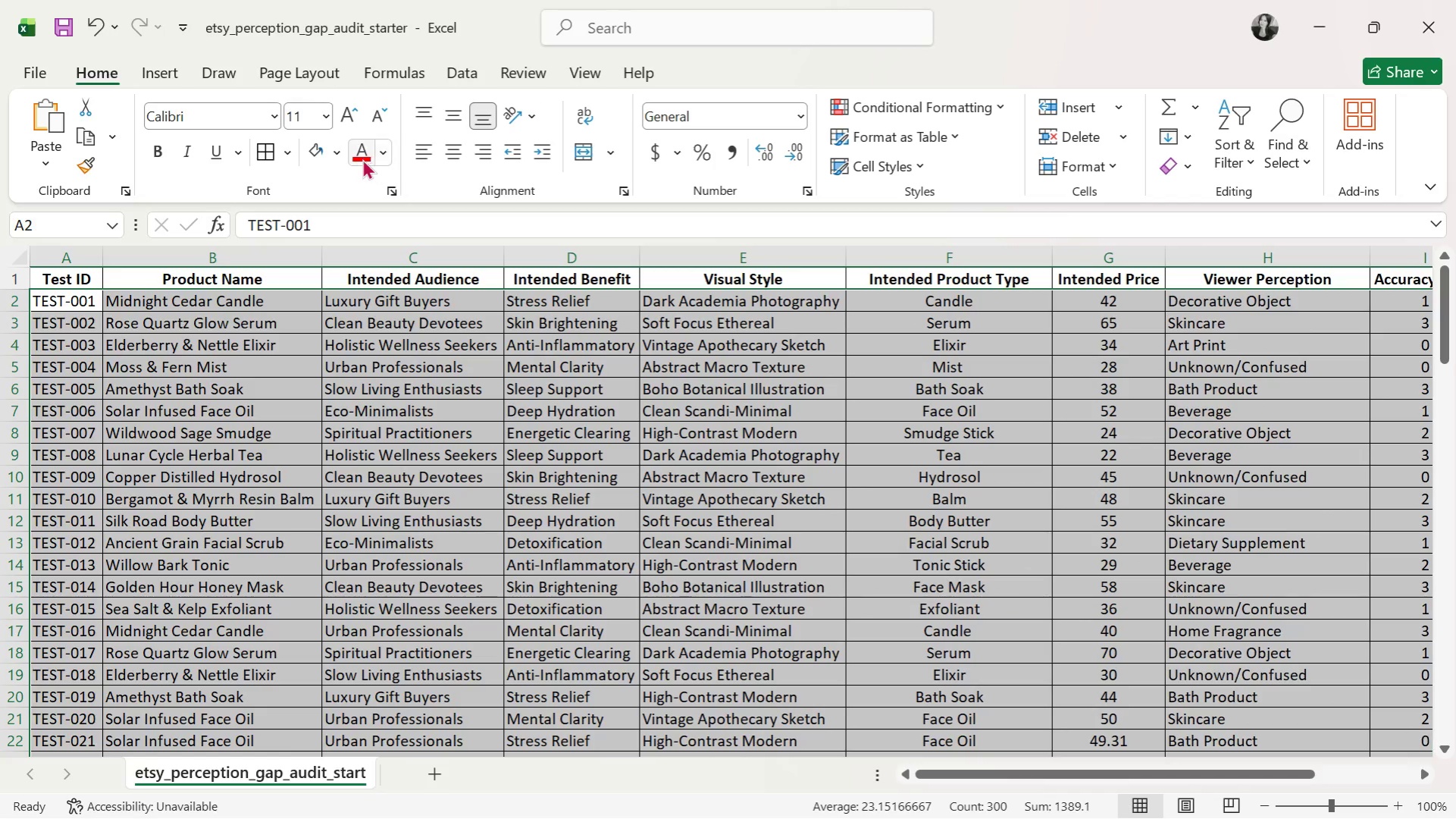 
left_click([336, 150])
 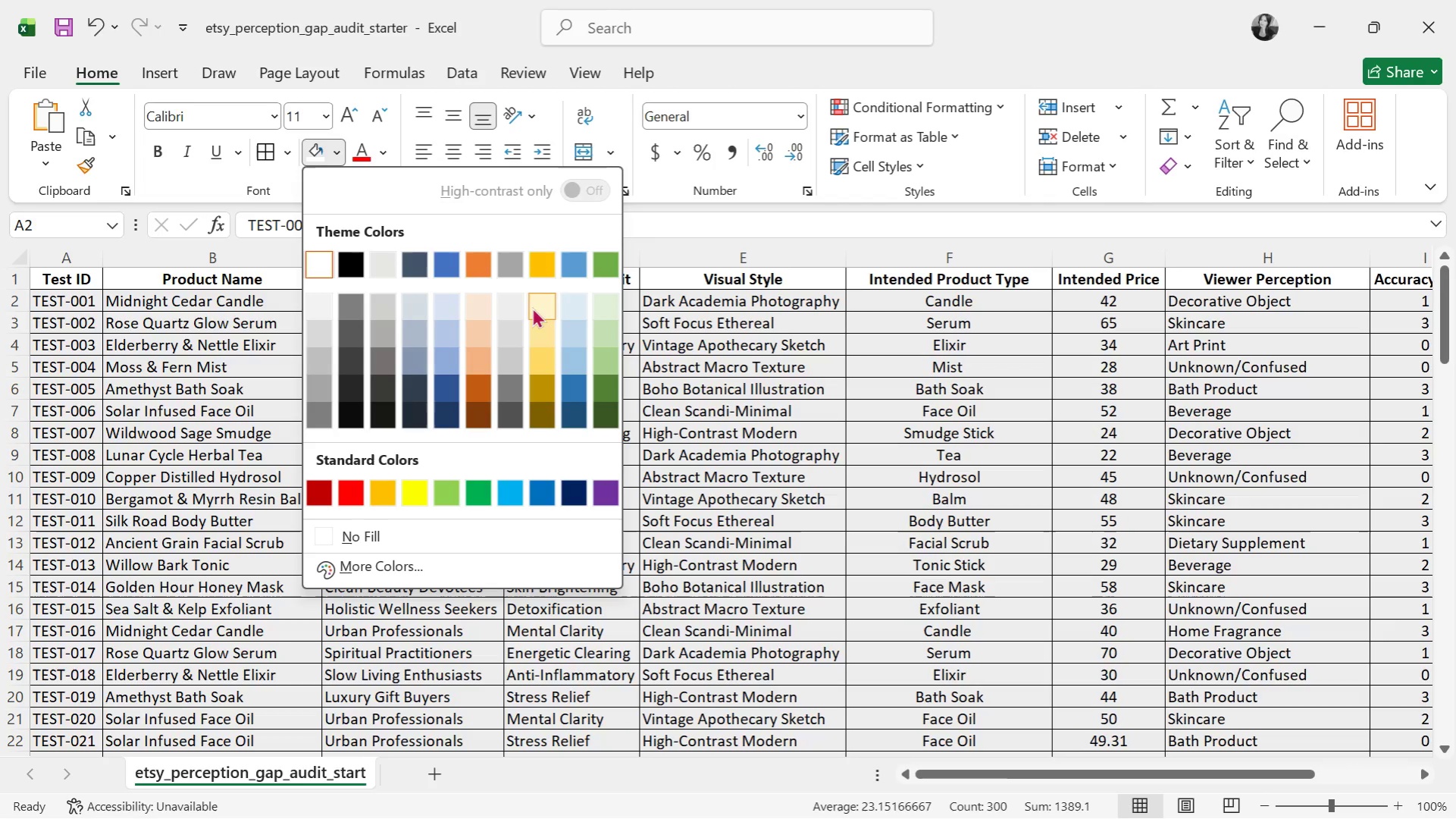 
left_click([544, 309])
 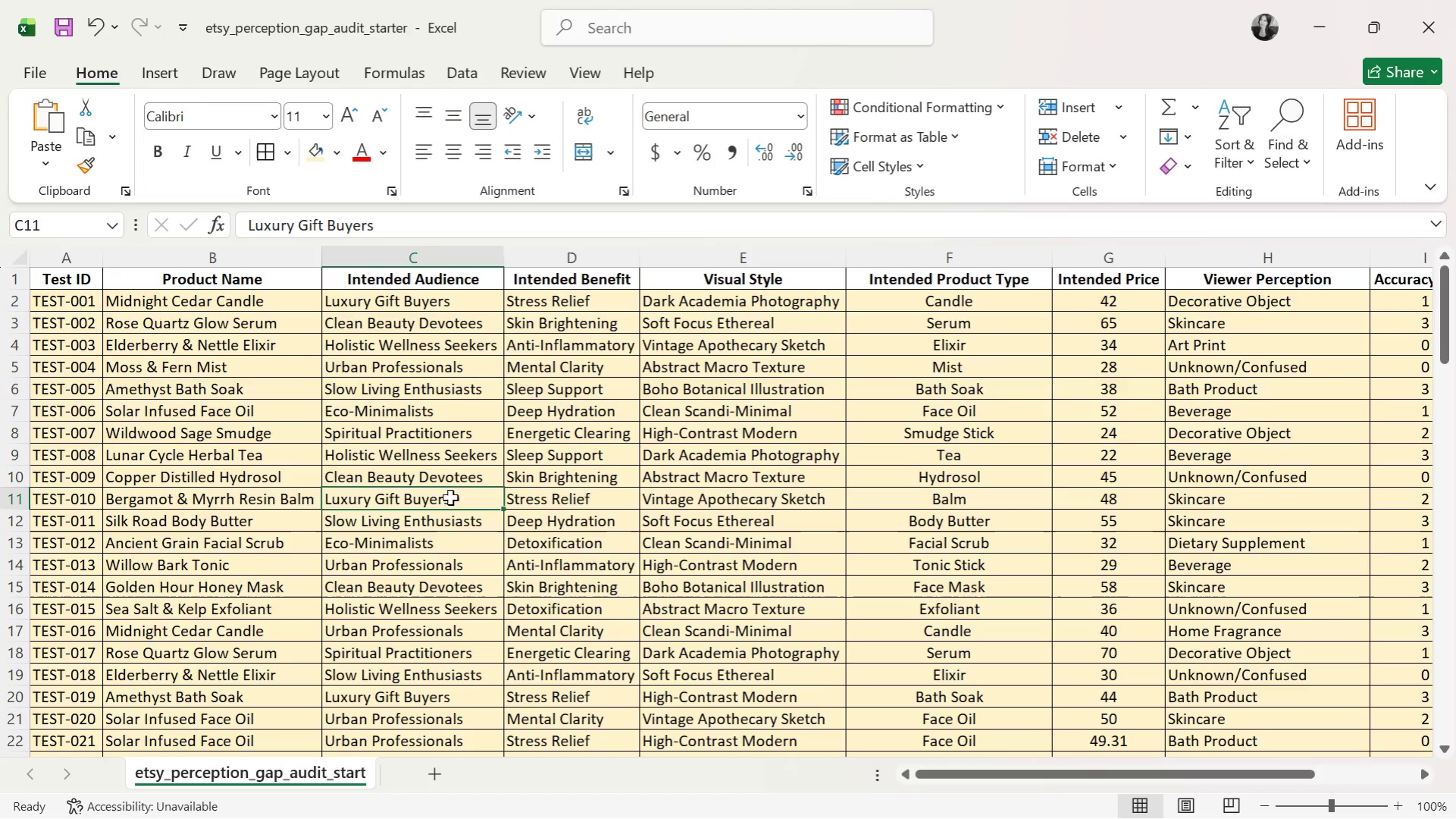 
scroll: coordinate [481, 472], scroll_direction: down, amount: 5.0
 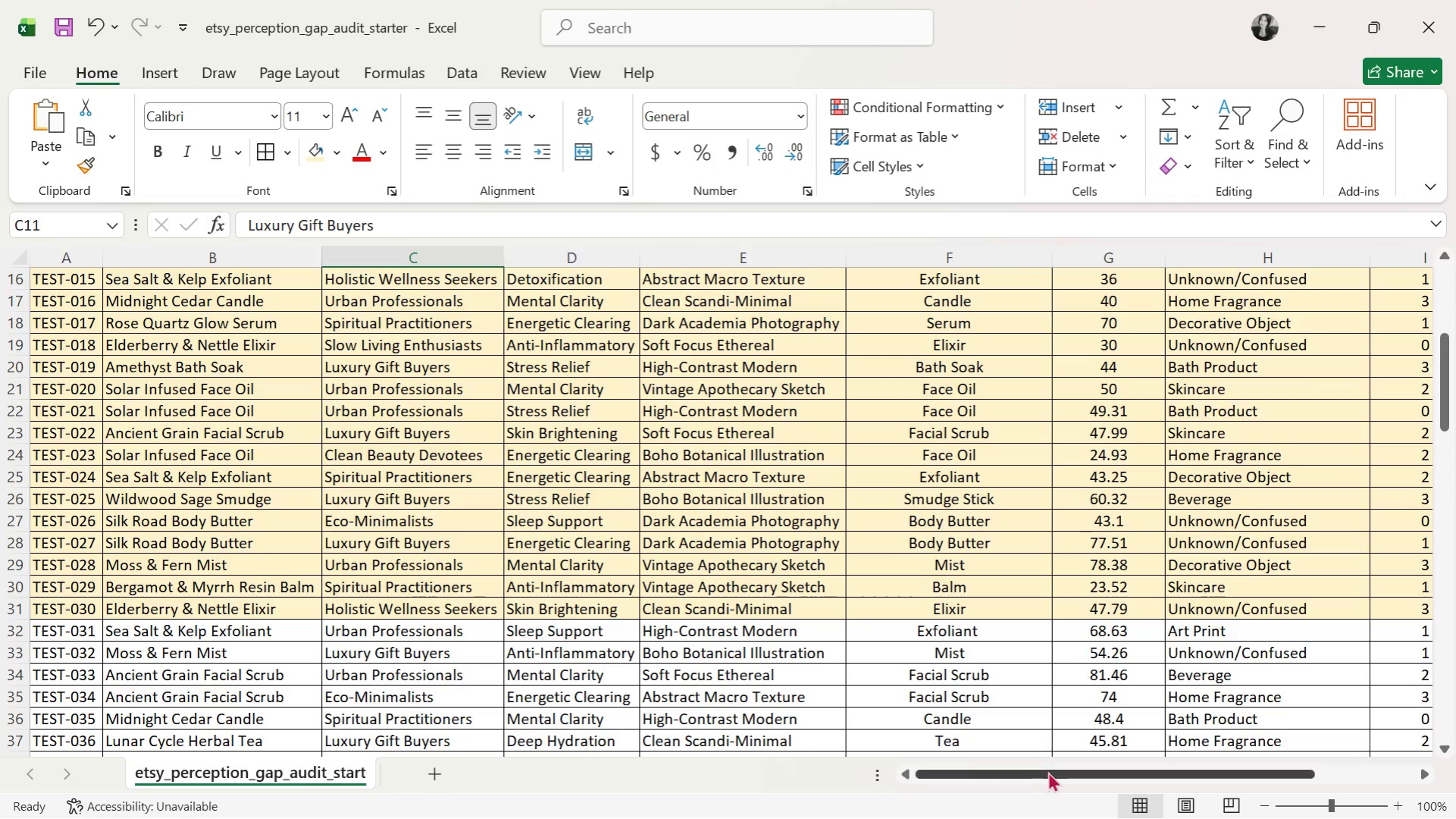 
left_click_drag(start_coordinate=[1075, 772], to_coordinate=[1264, 739])
 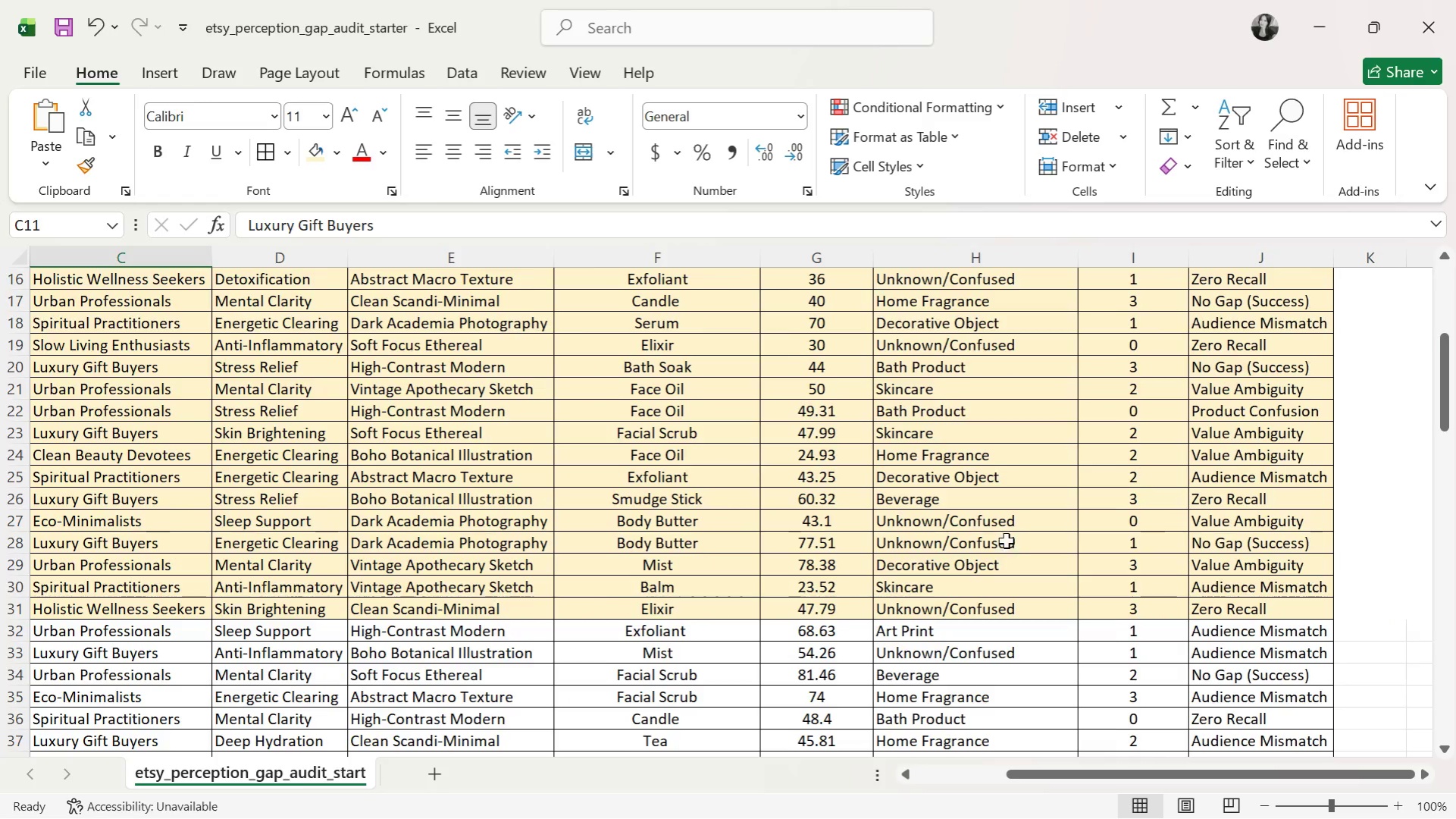 
scroll: coordinate [1162, 651], scroll_direction: down, amount: 18.0
 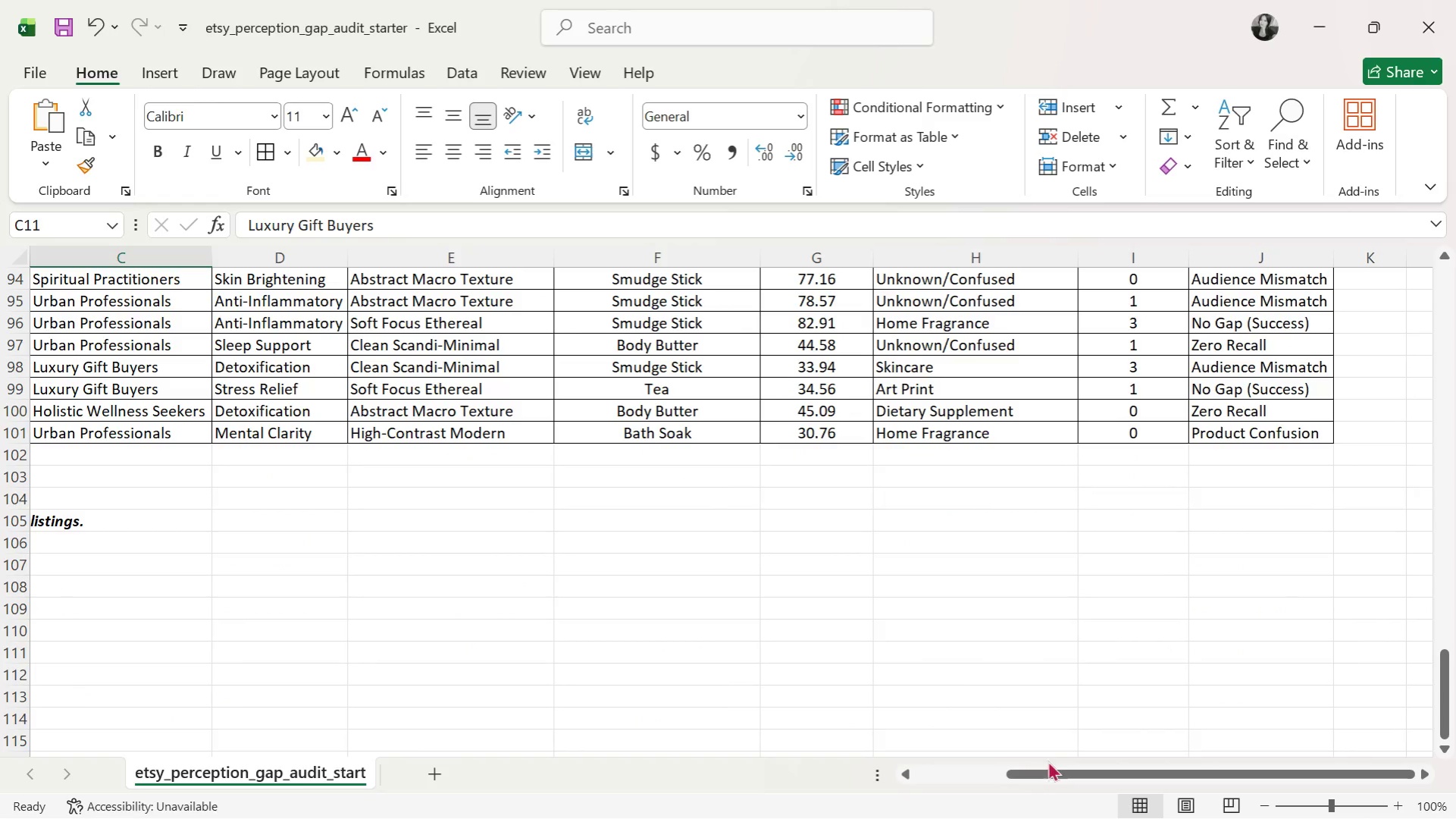 
left_click_drag(start_coordinate=[1070, 776], to_coordinate=[449, 730])
 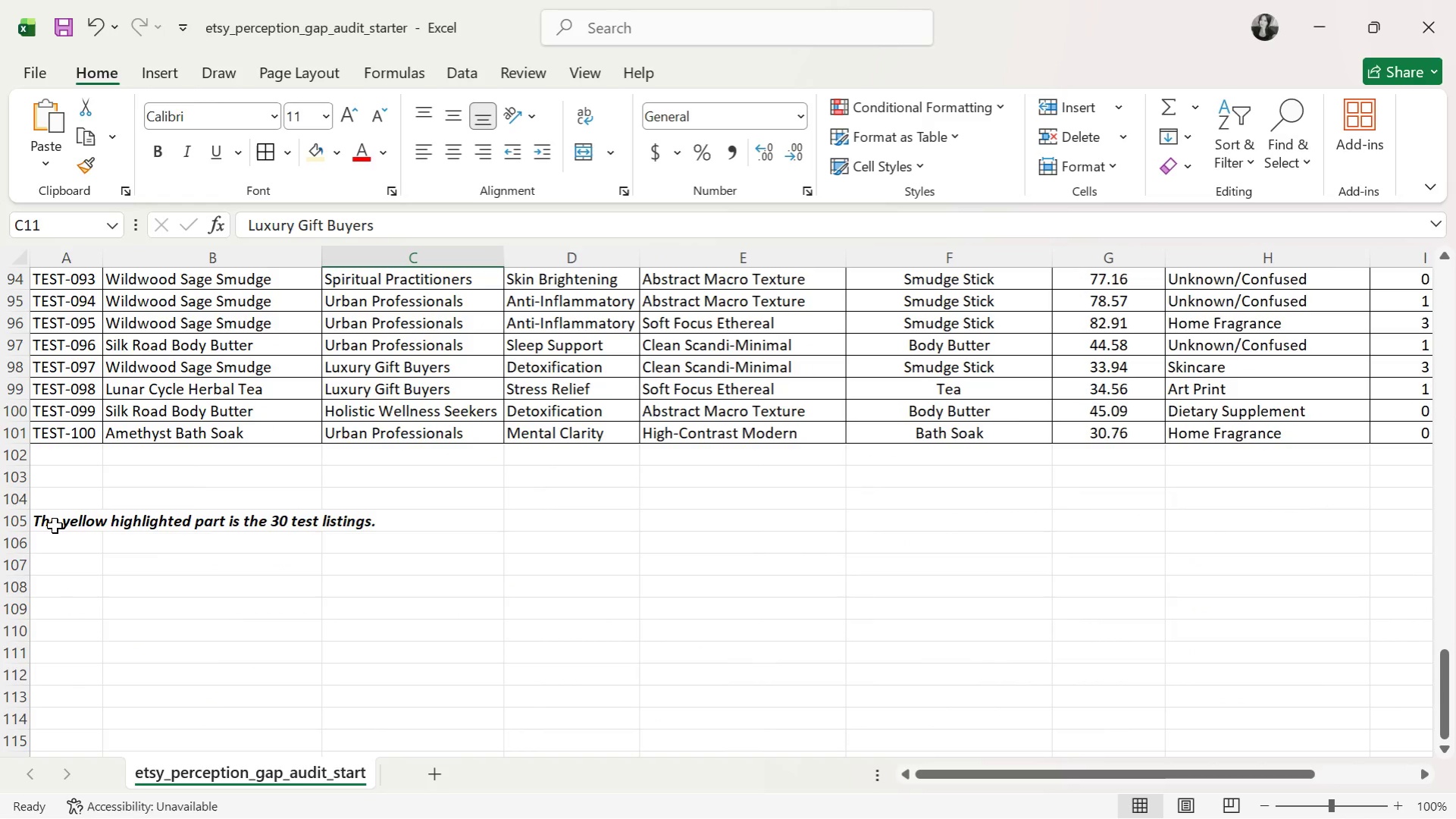 
left_click_drag(start_coordinate=[59, 513], to_coordinate=[368, 514])
 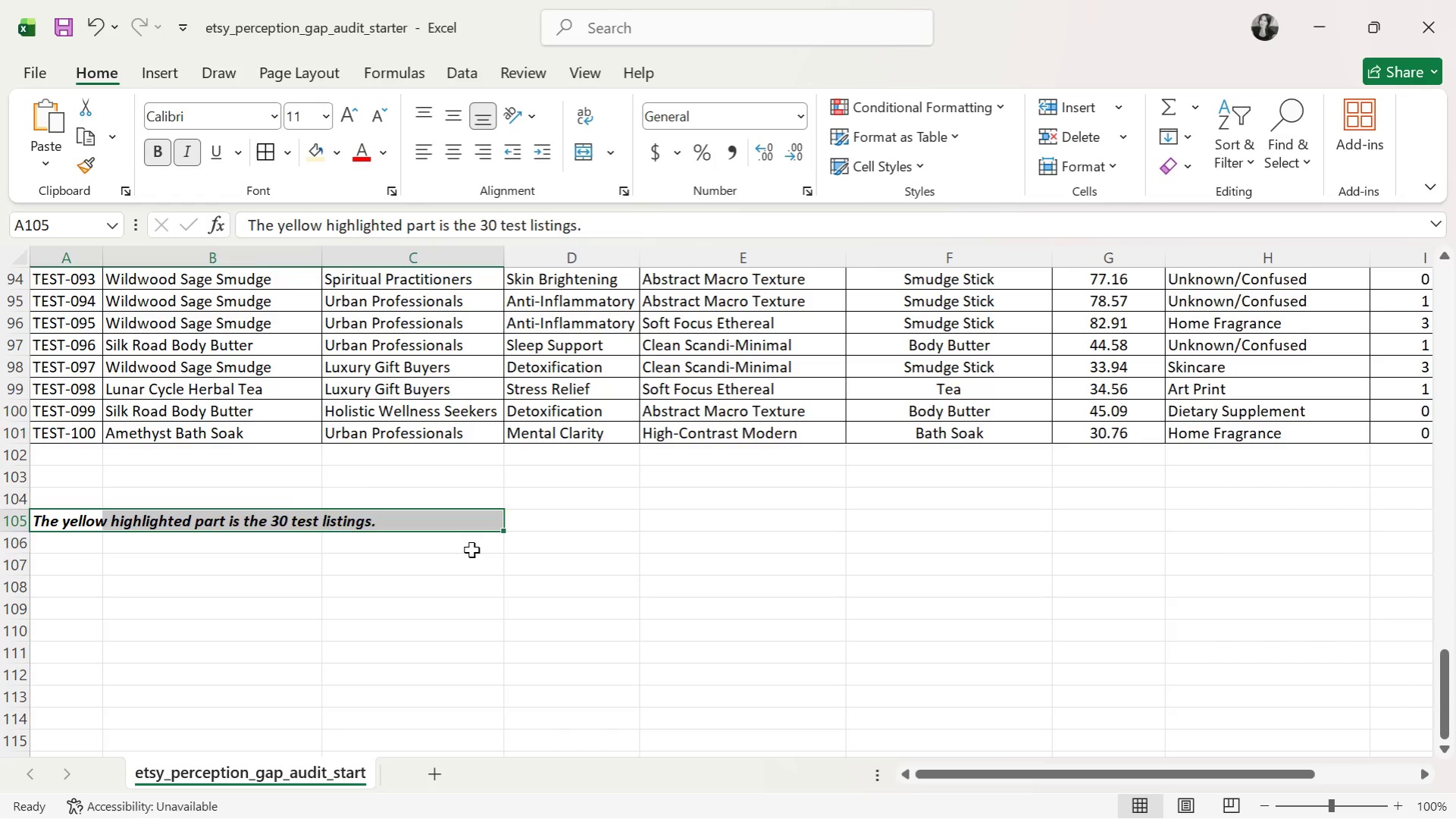 
left_click([471, 550])
 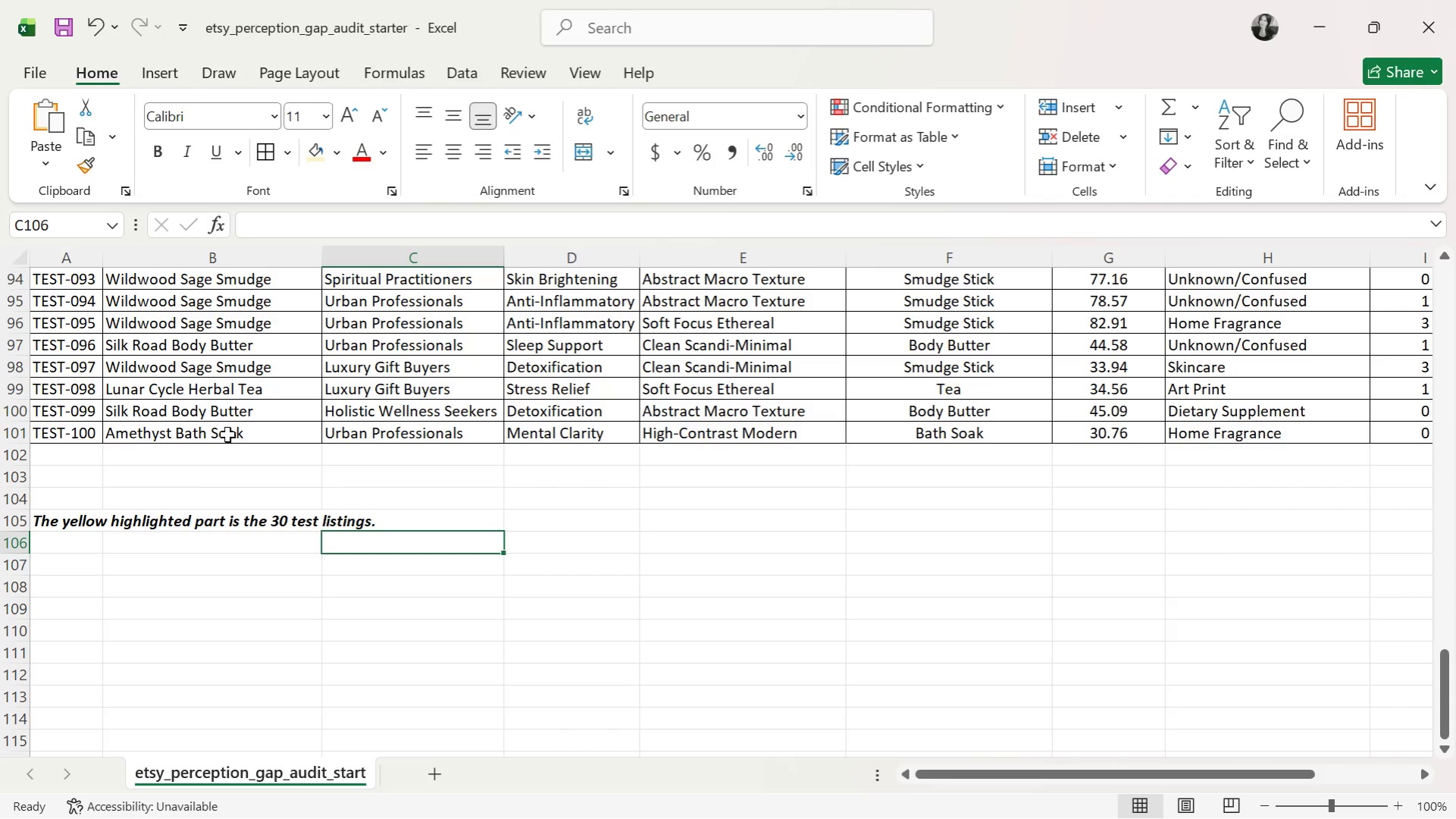 
wait(46.81)
 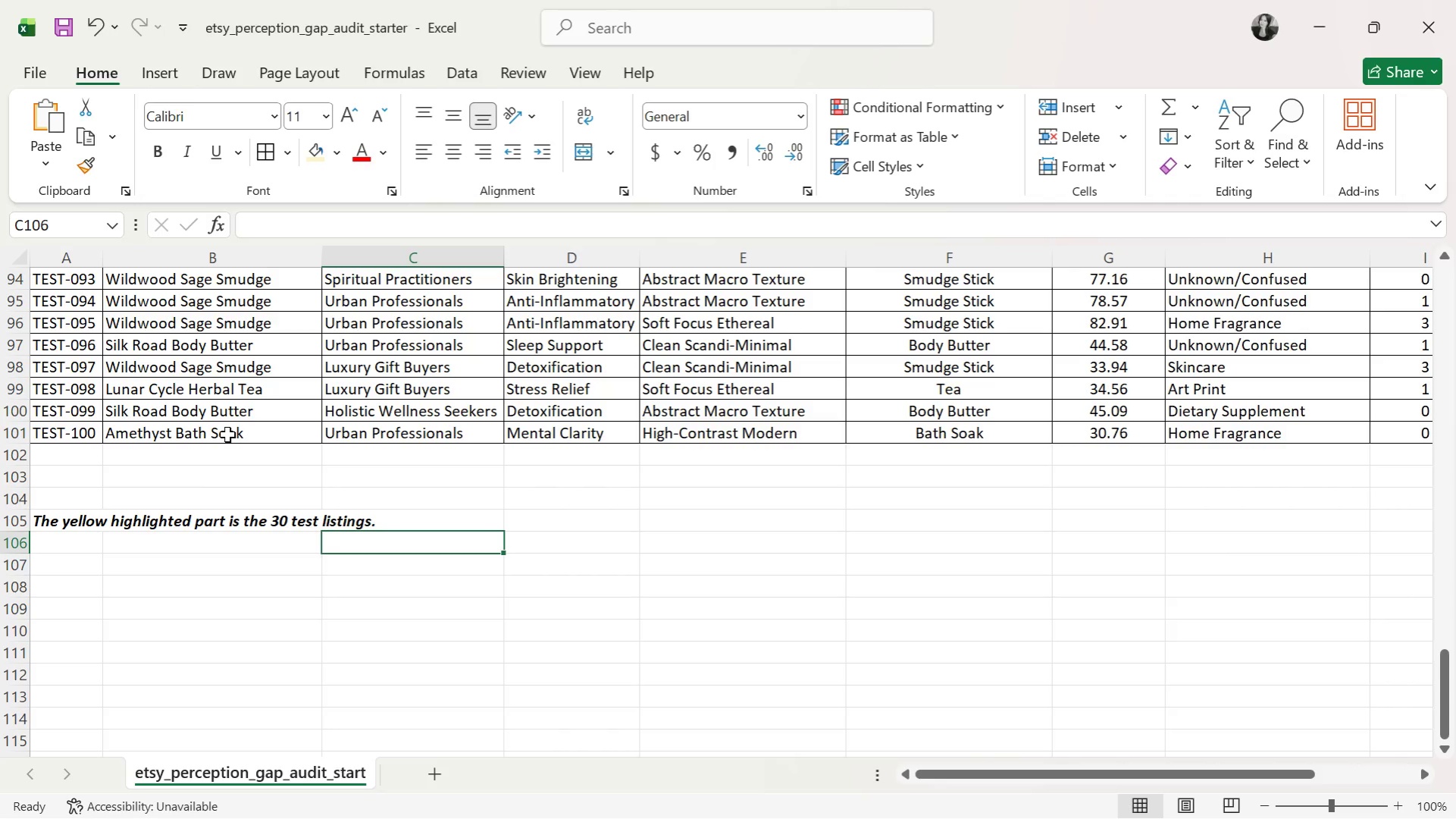 
scroll: coordinate [251, 567], scroll_direction: up, amount: 47.0
 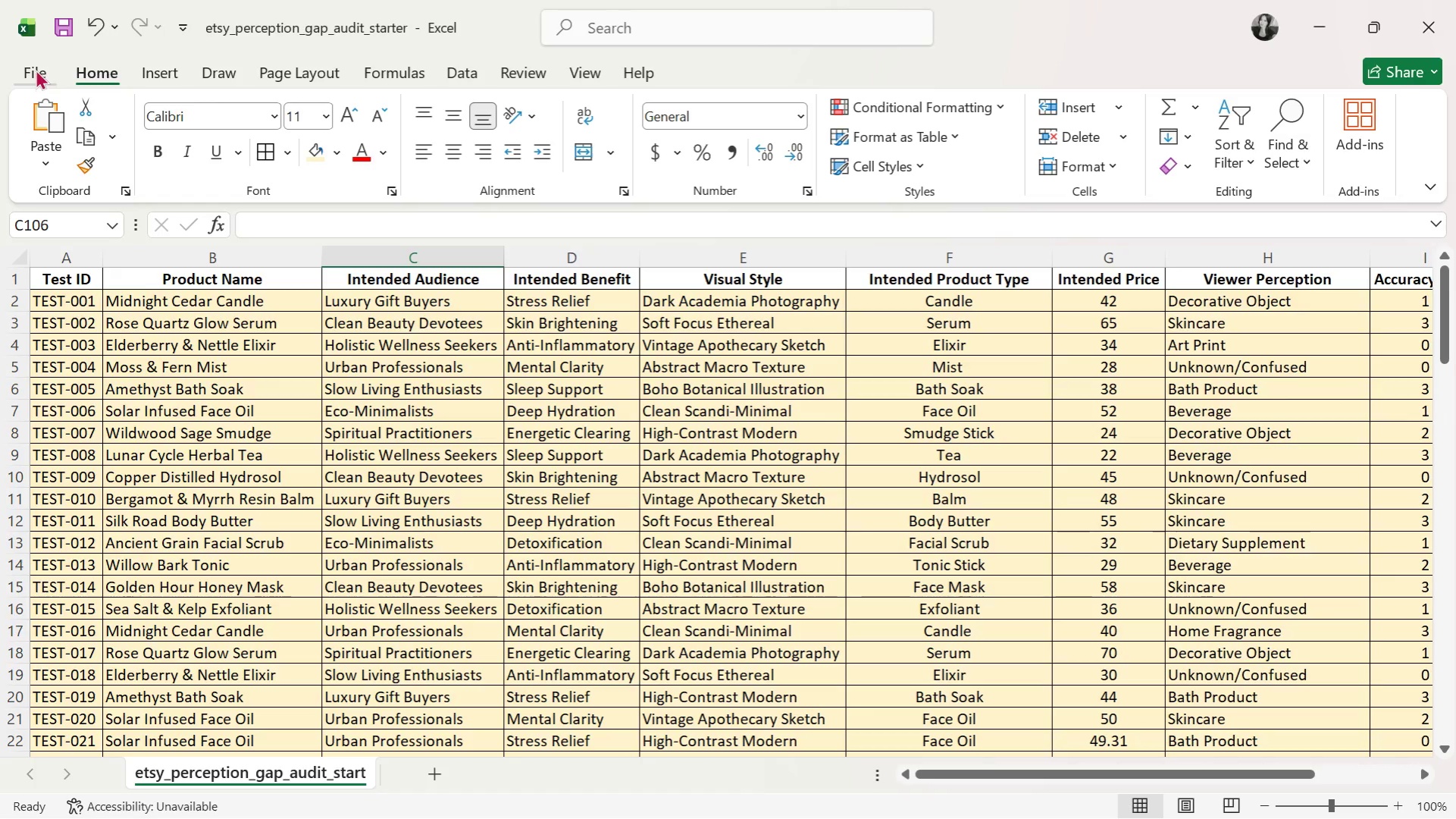 
left_click([36, 69])
 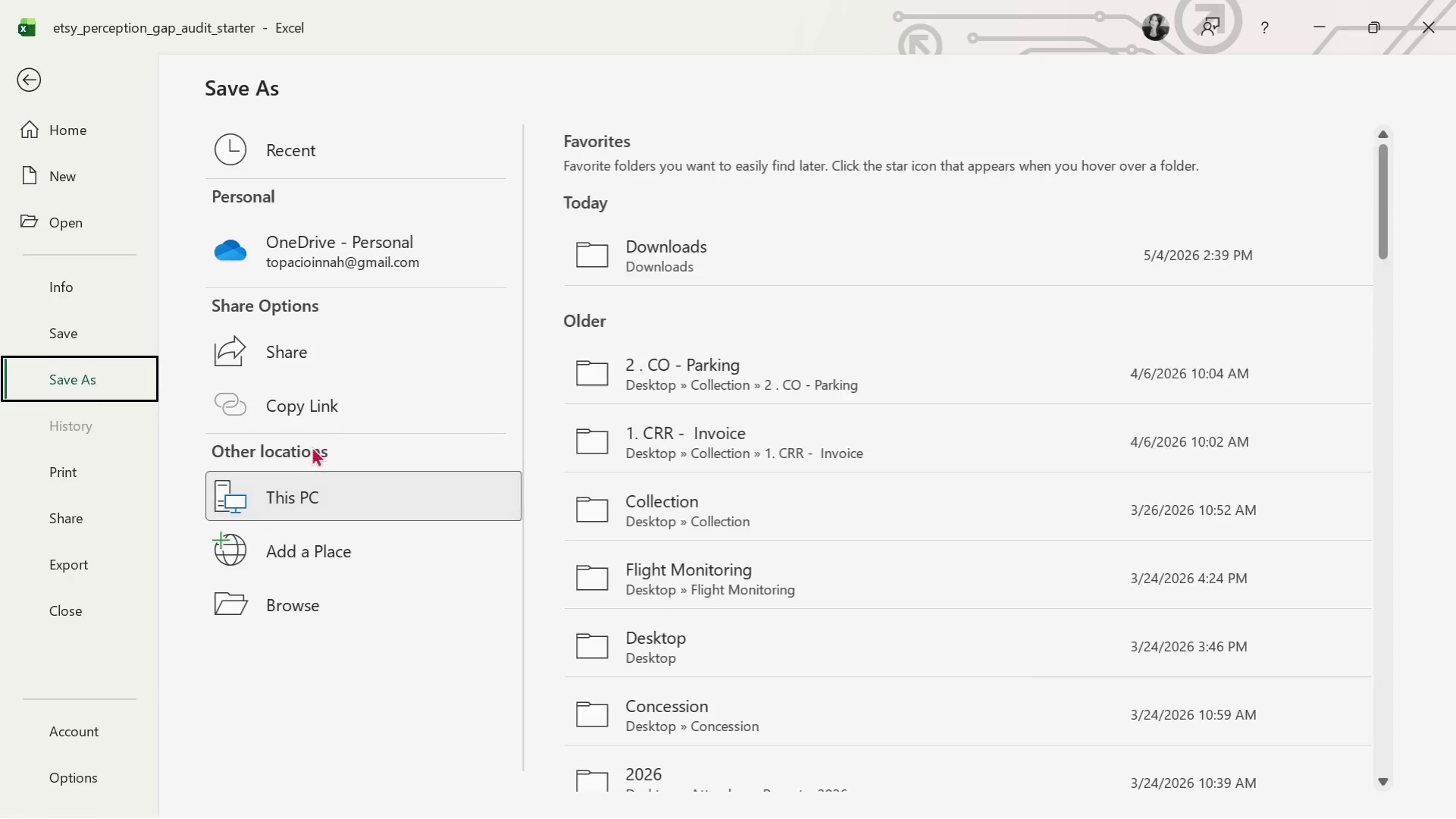 
double_click([300, 484])
 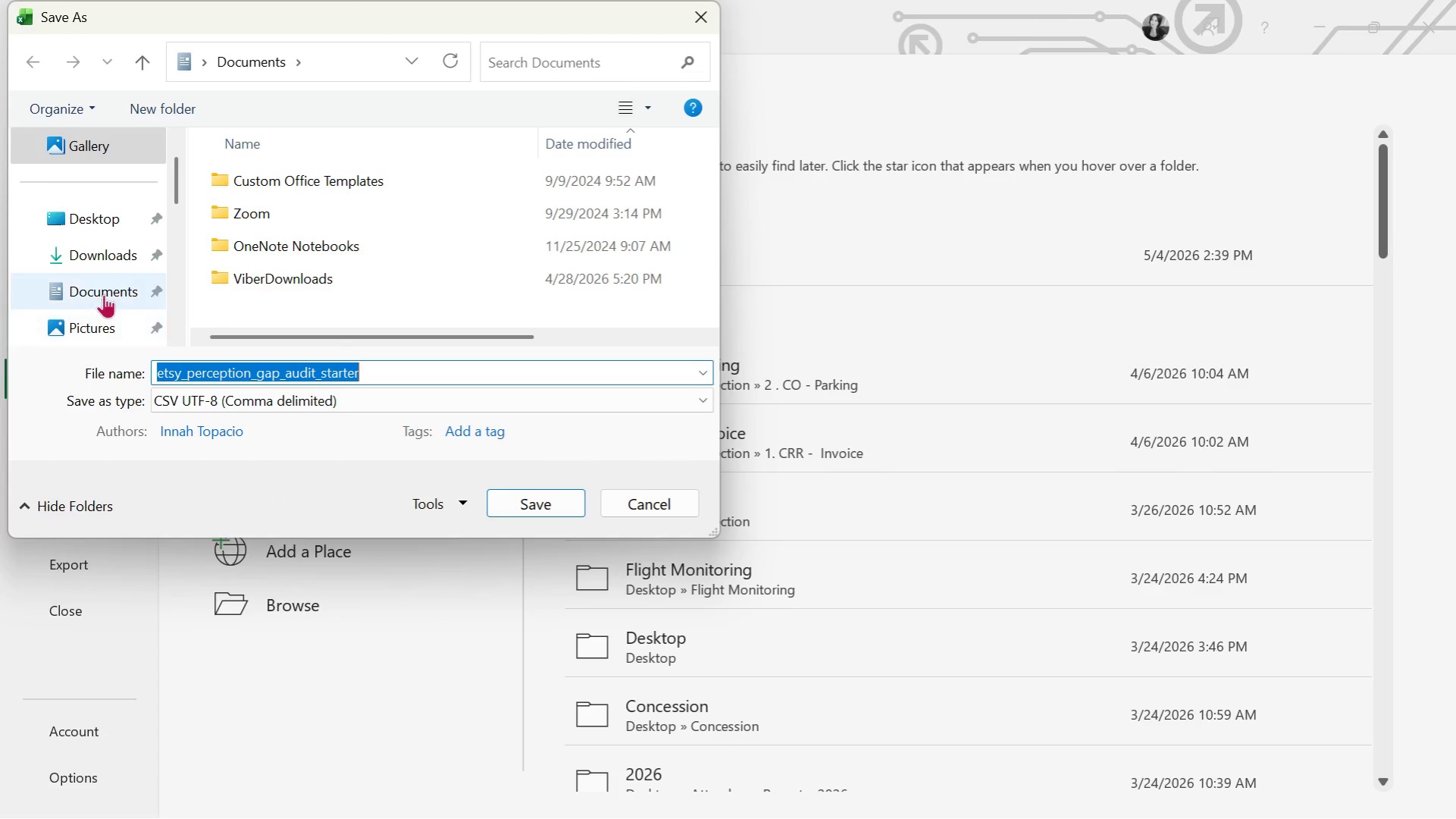 
double_click([106, 252])
 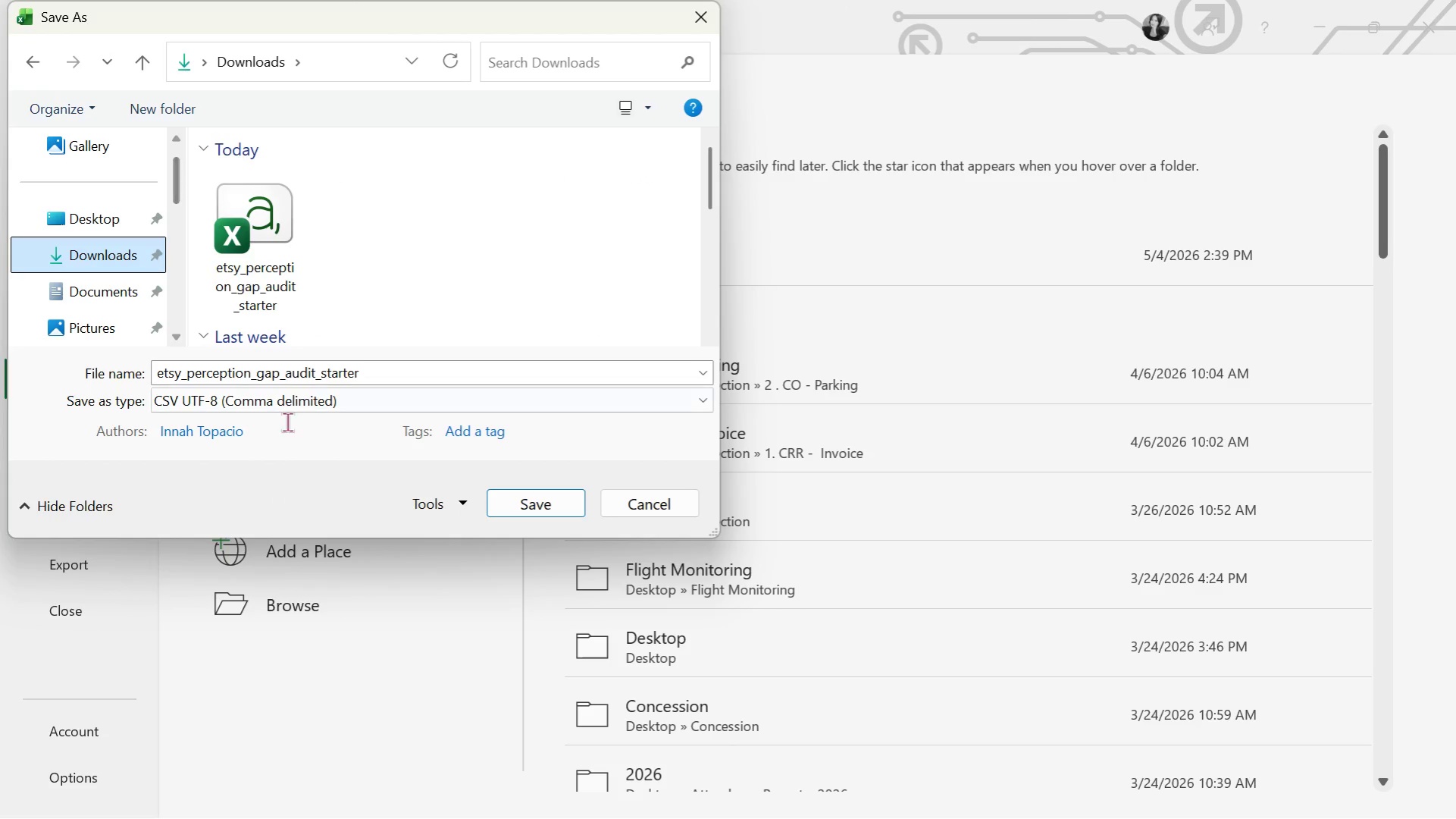 
key(Alt+Tab)